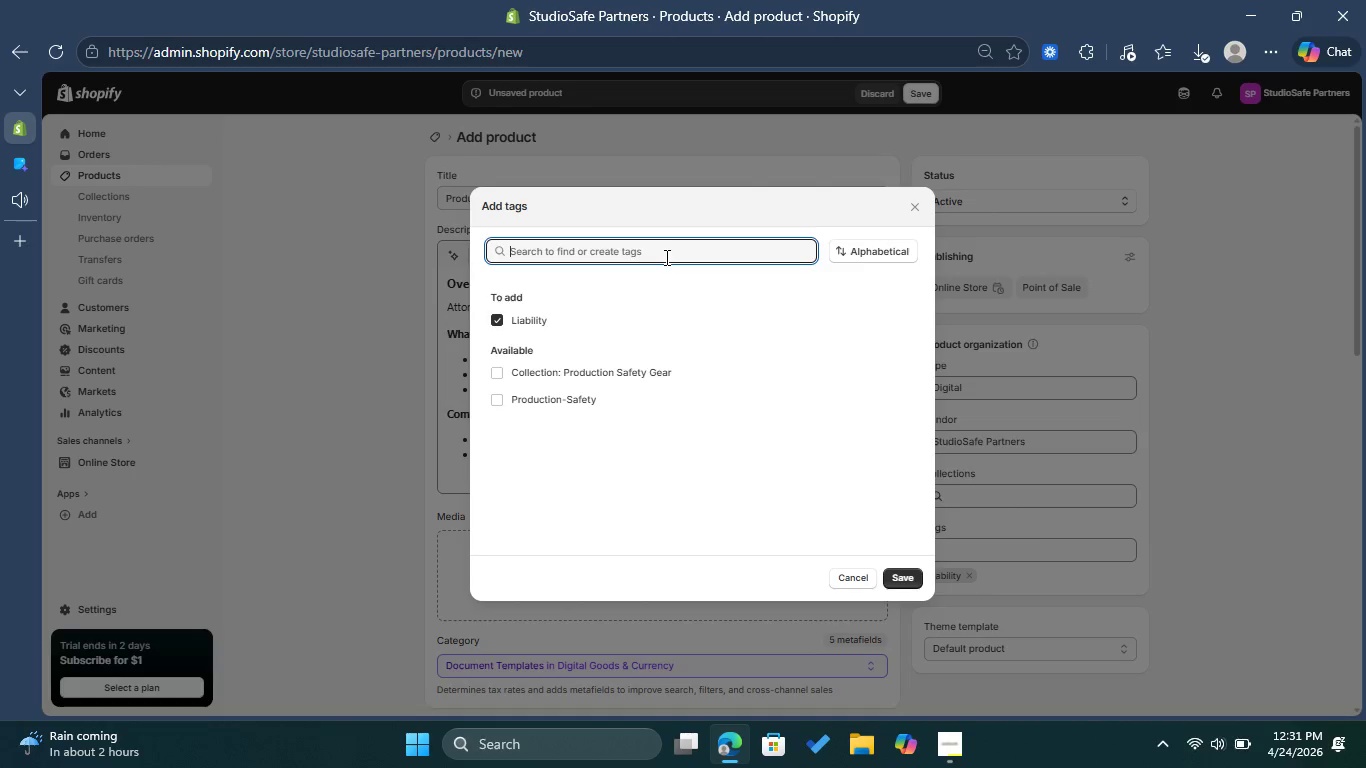 
type(Studio-mangement)
 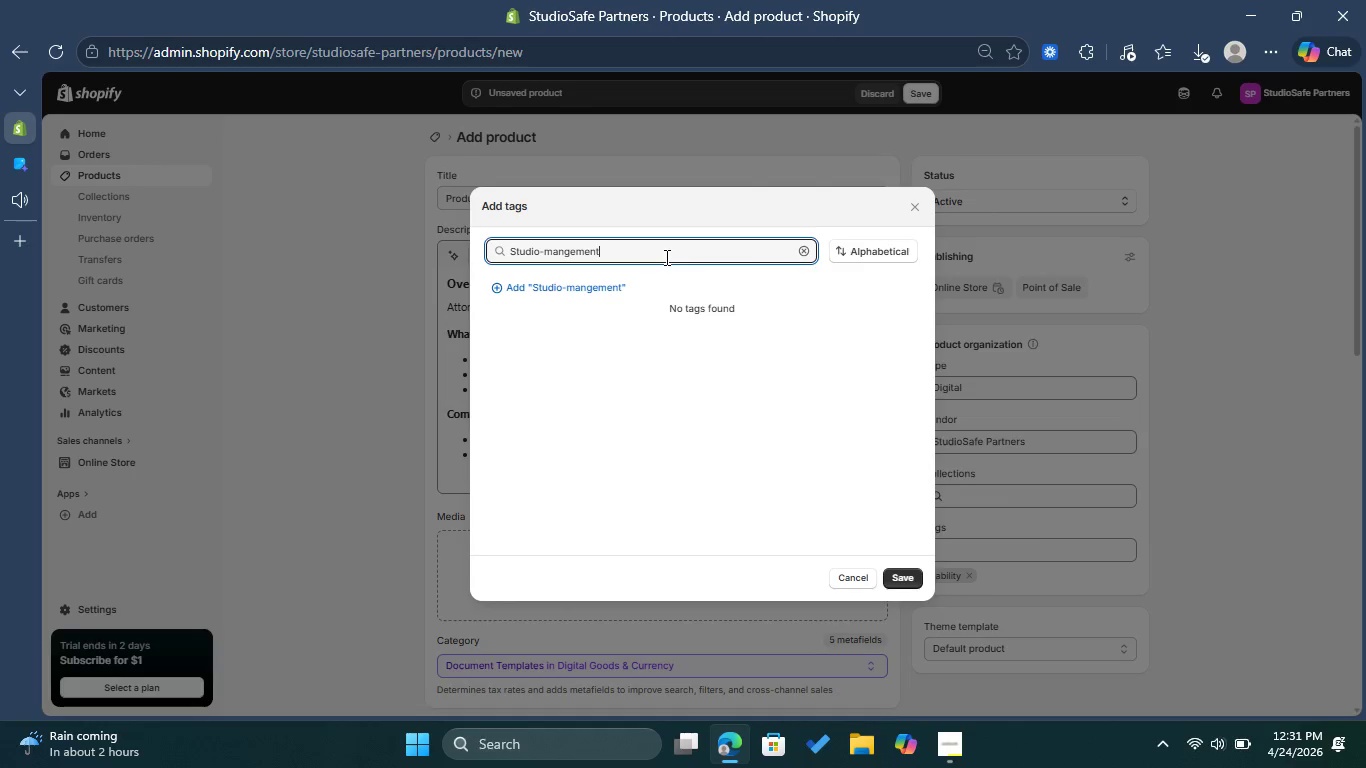 
left_click([582, 292])
 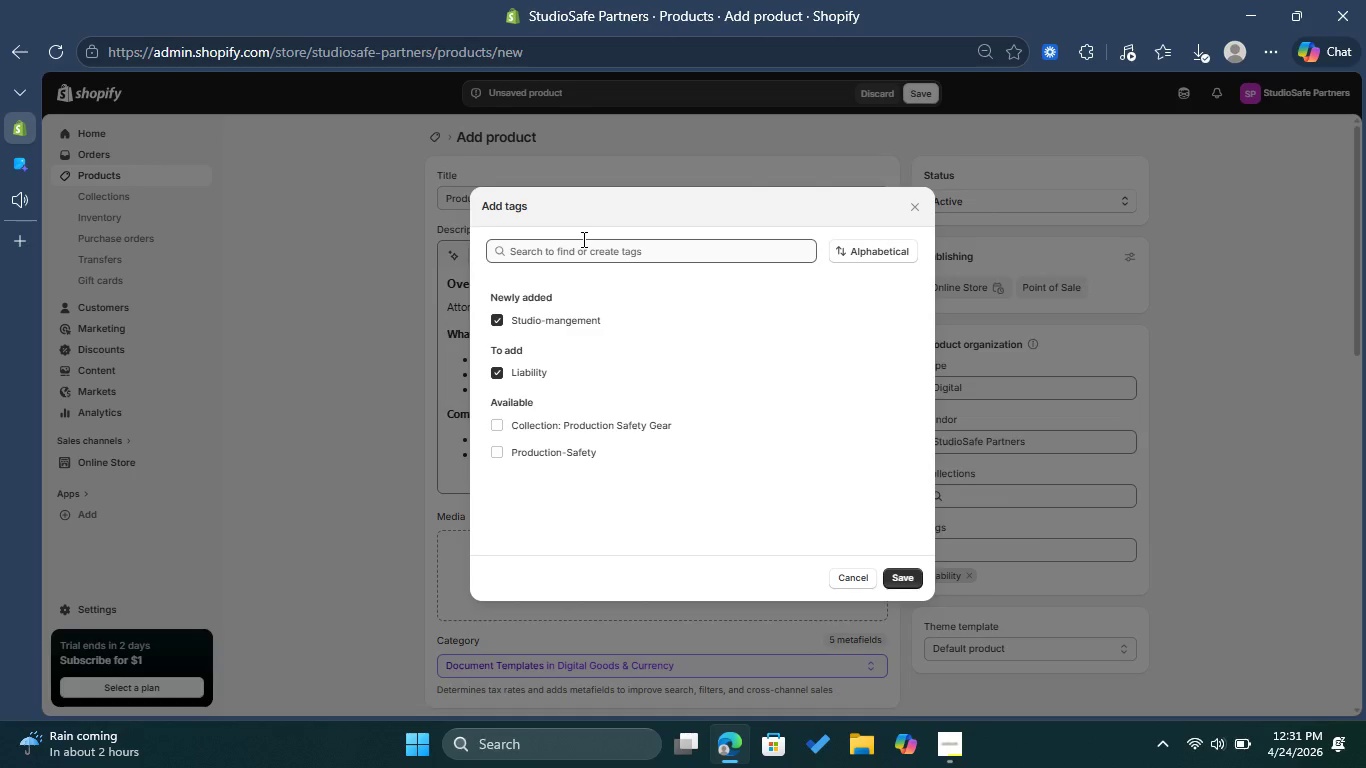 
type(Collection: )
 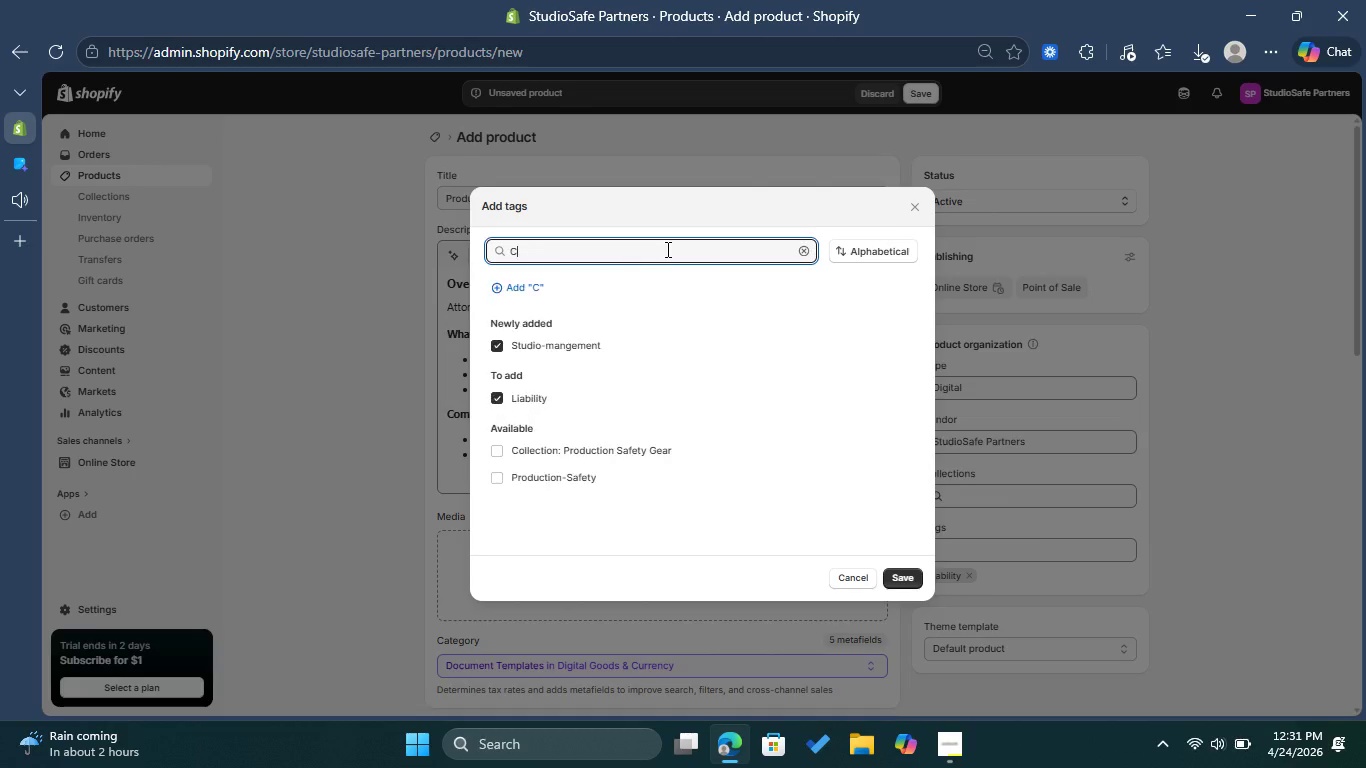 
type(Collection: Liability Documentation )
 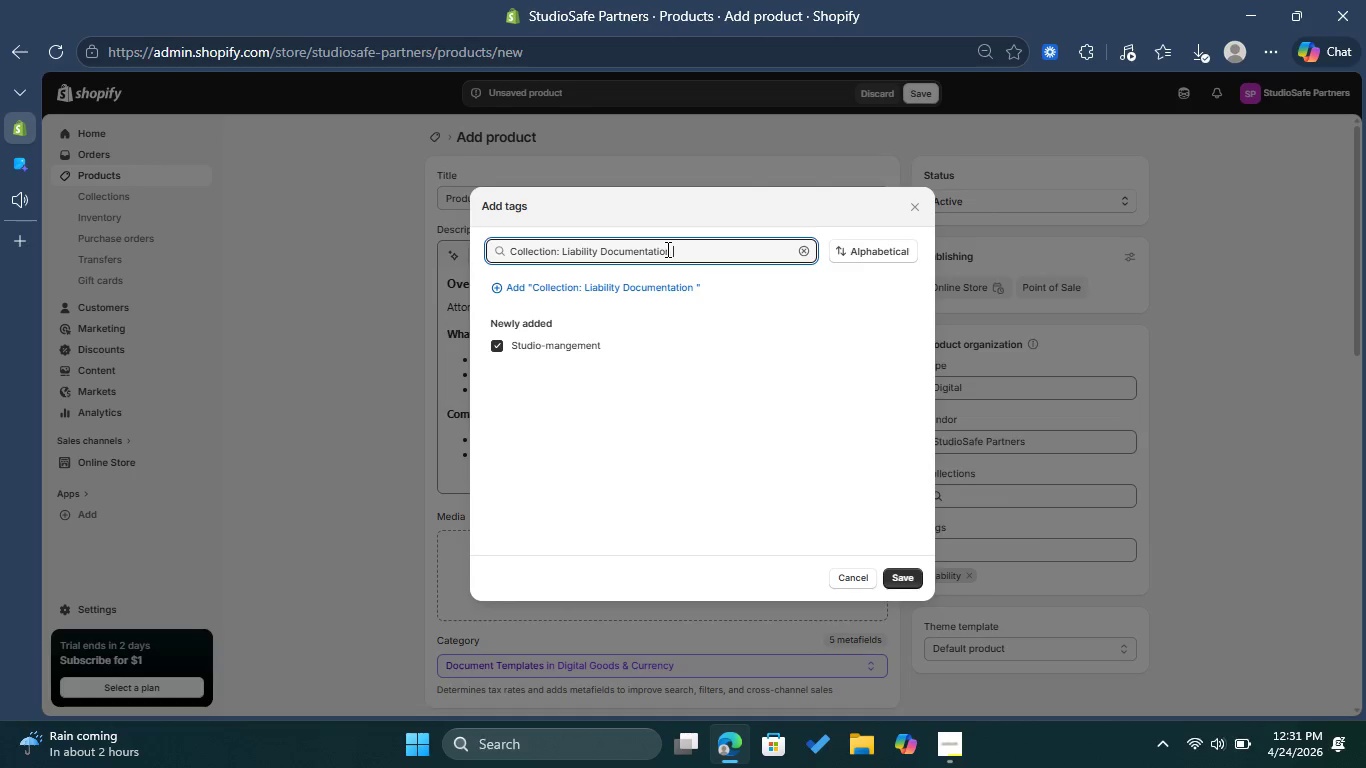 
left_click([669, 282])
 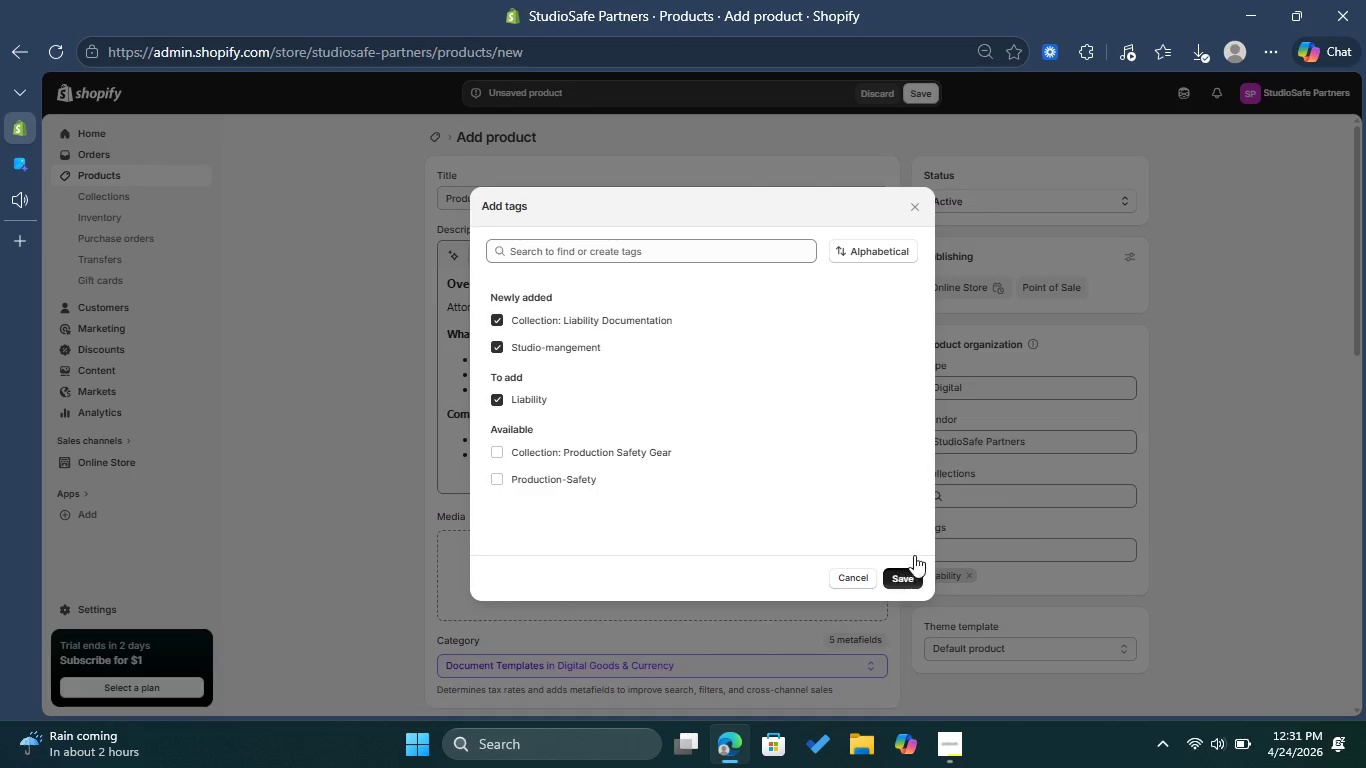 
left_click([900, 569])
 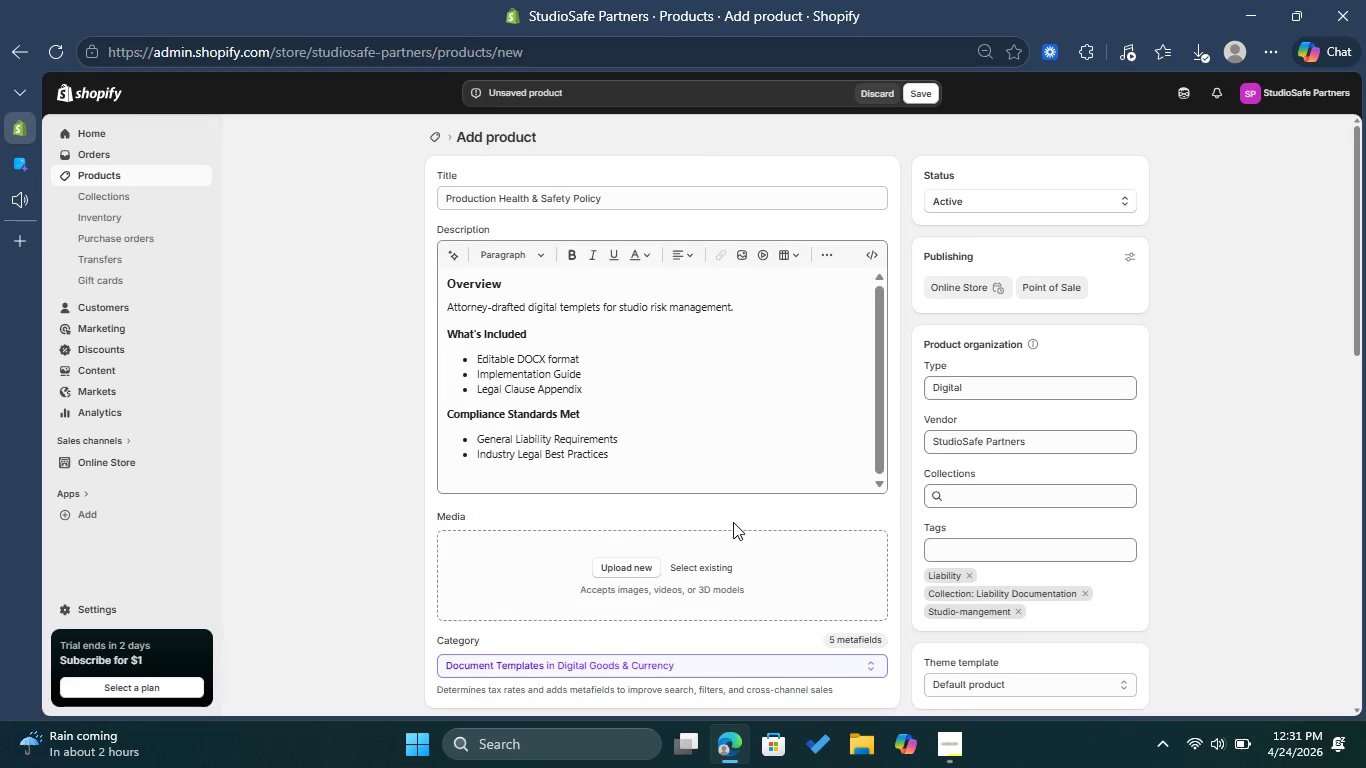 
scroll: coordinate [582, 566], scroll_direction: down, amount: 10.0
 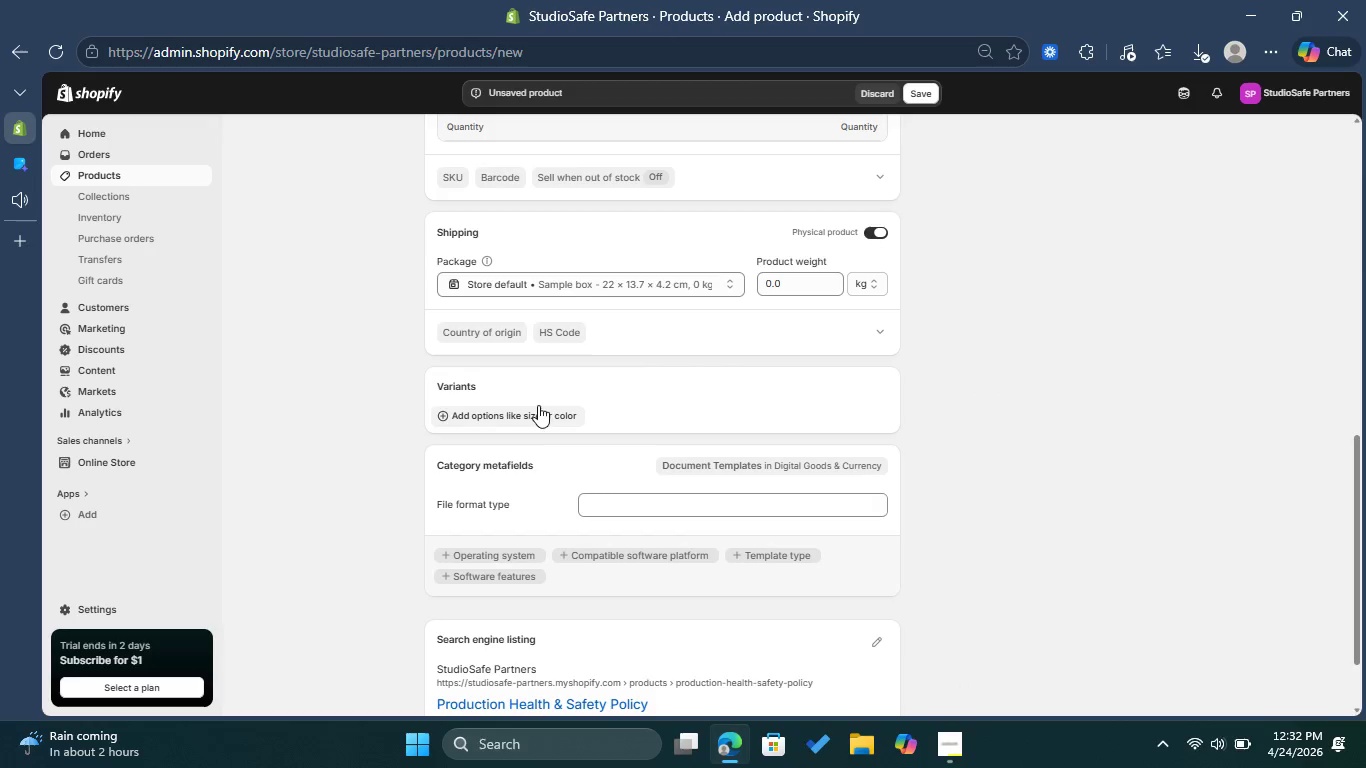 
scroll: coordinate [688, 438], scroll_direction: up, amount: 1.0
 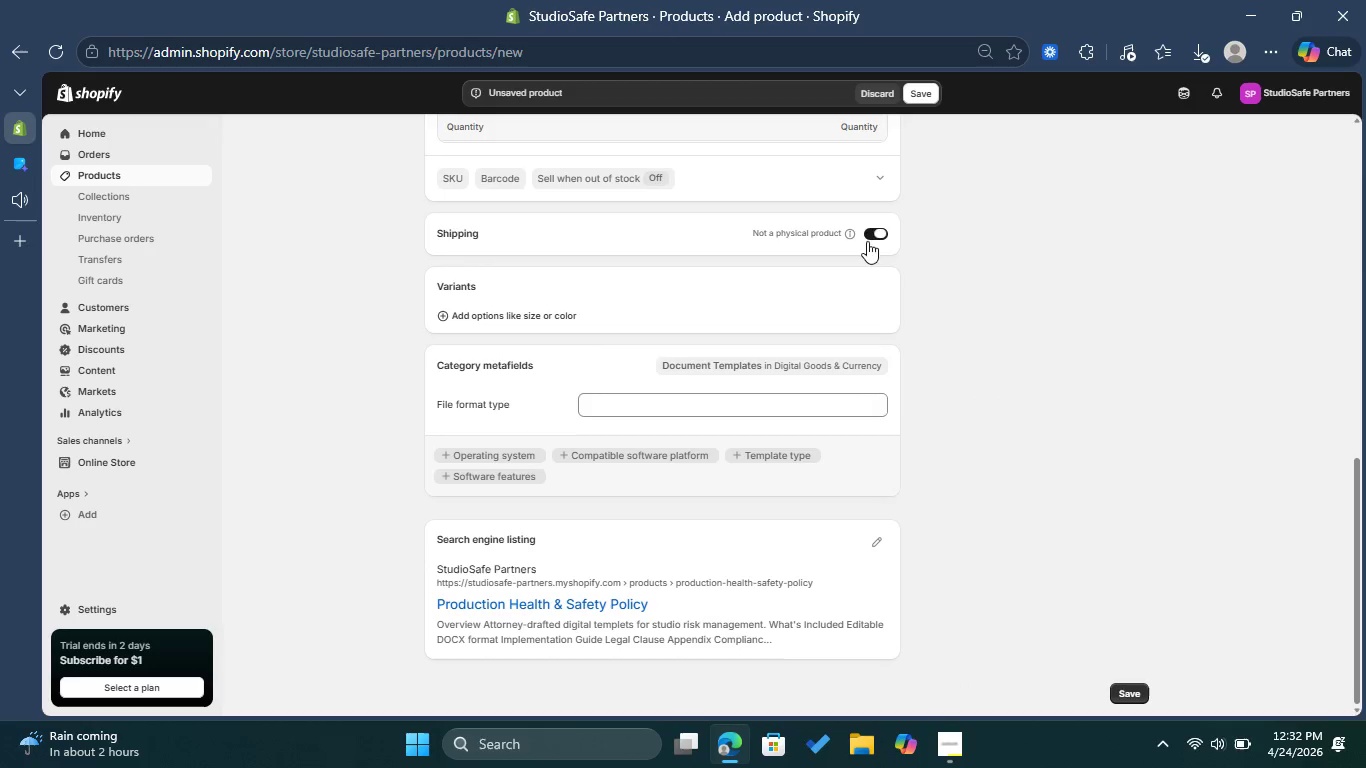 
left_click([877, 236])
 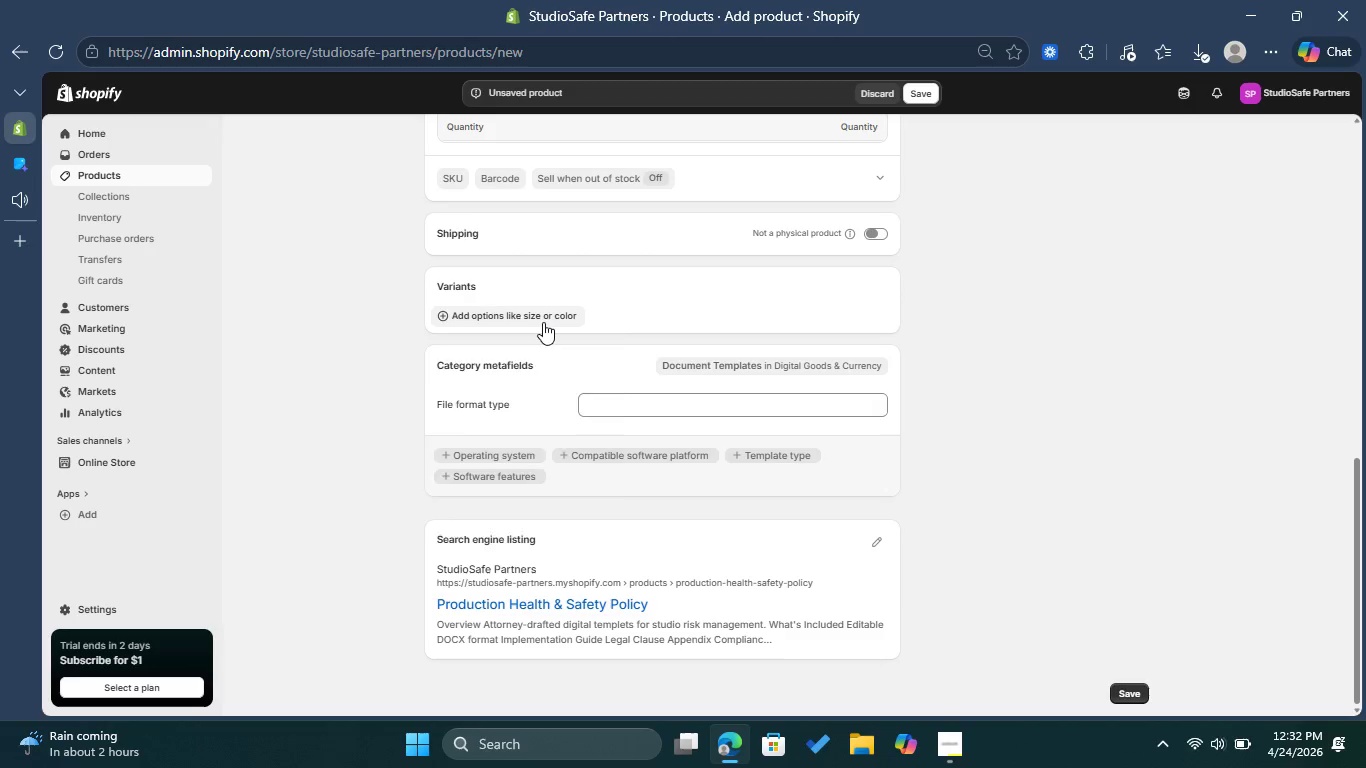 
left_click([543, 322])
 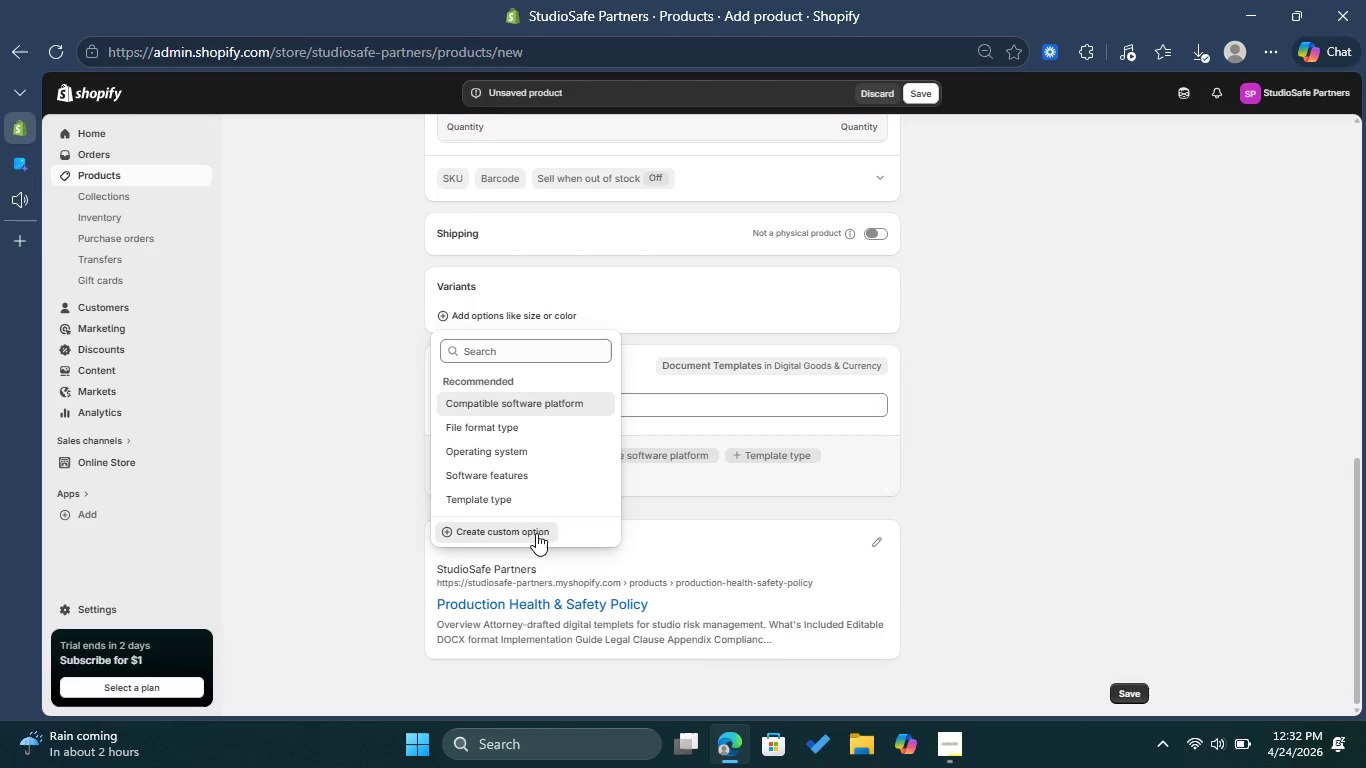 
left_click([536, 533])
 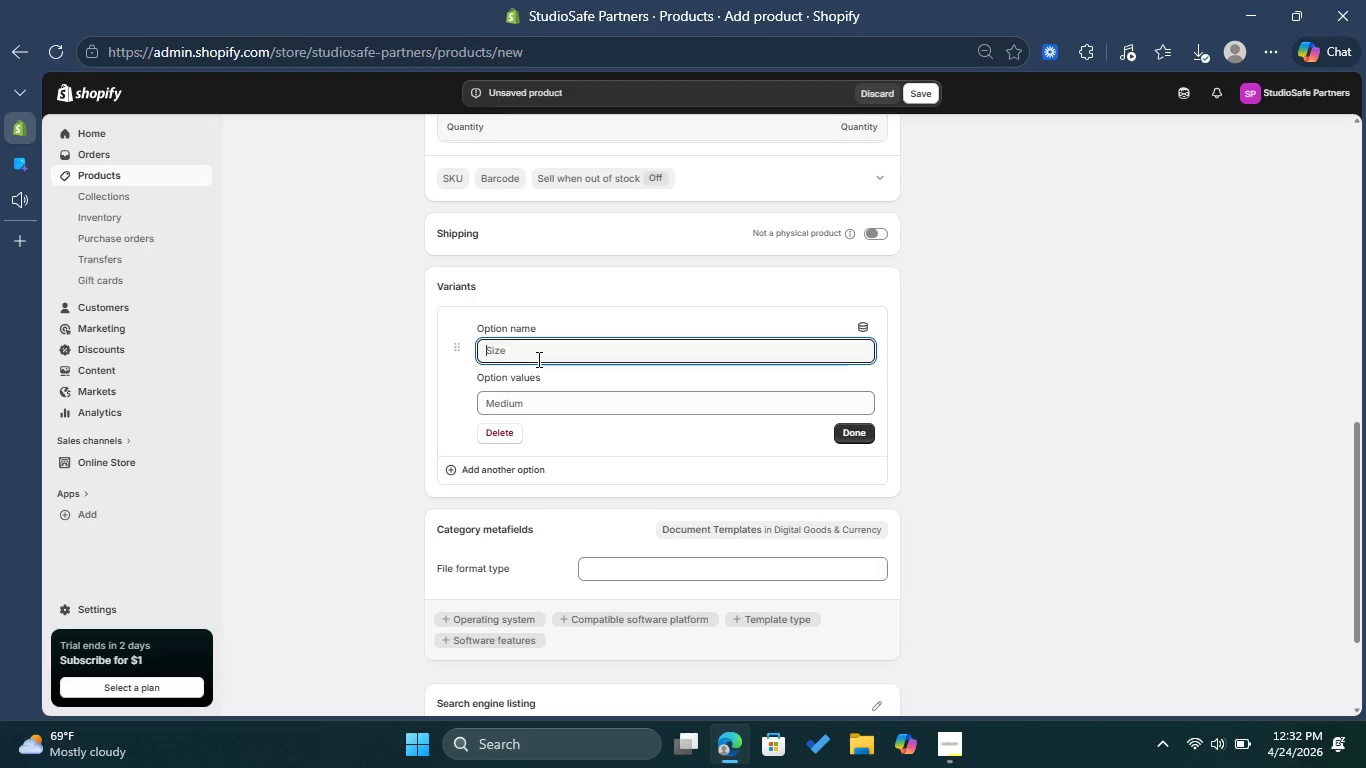 
type(Format )
 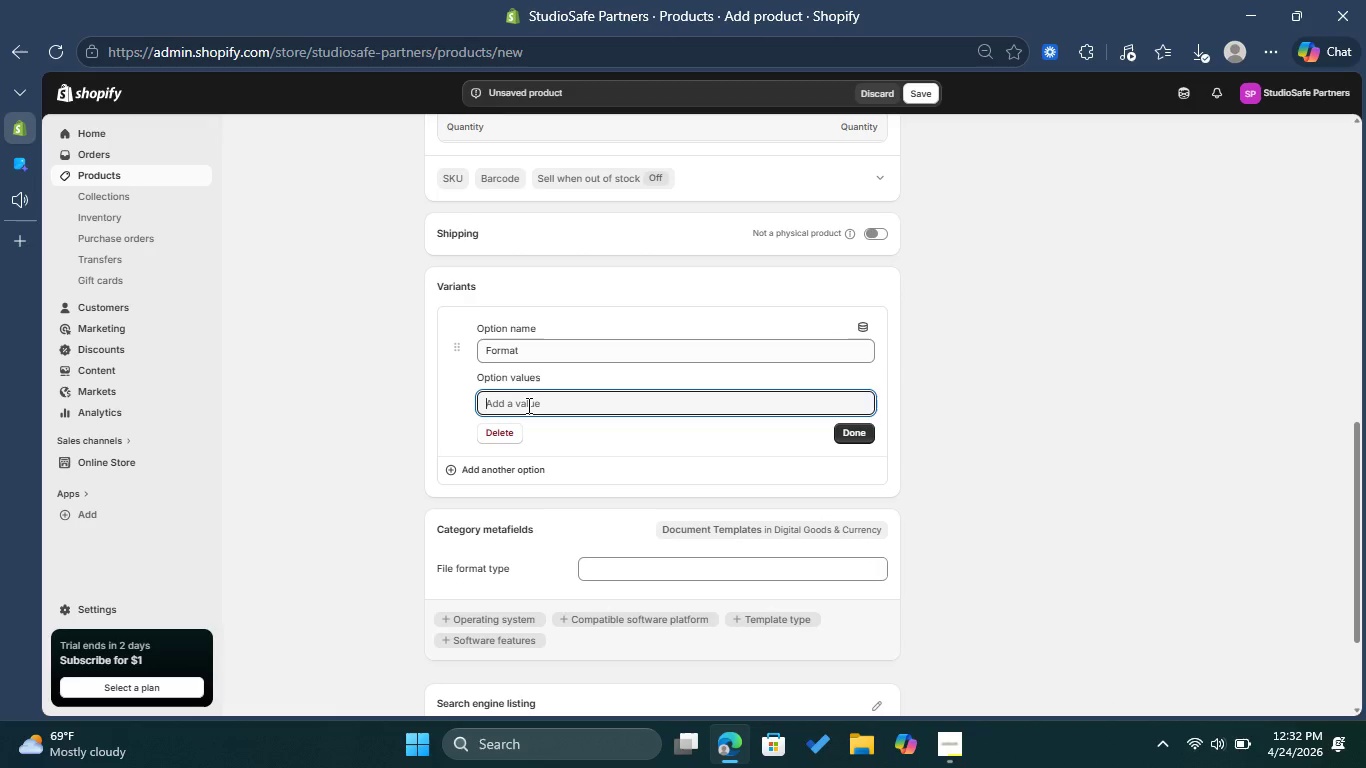 
left_click([527, 405])
 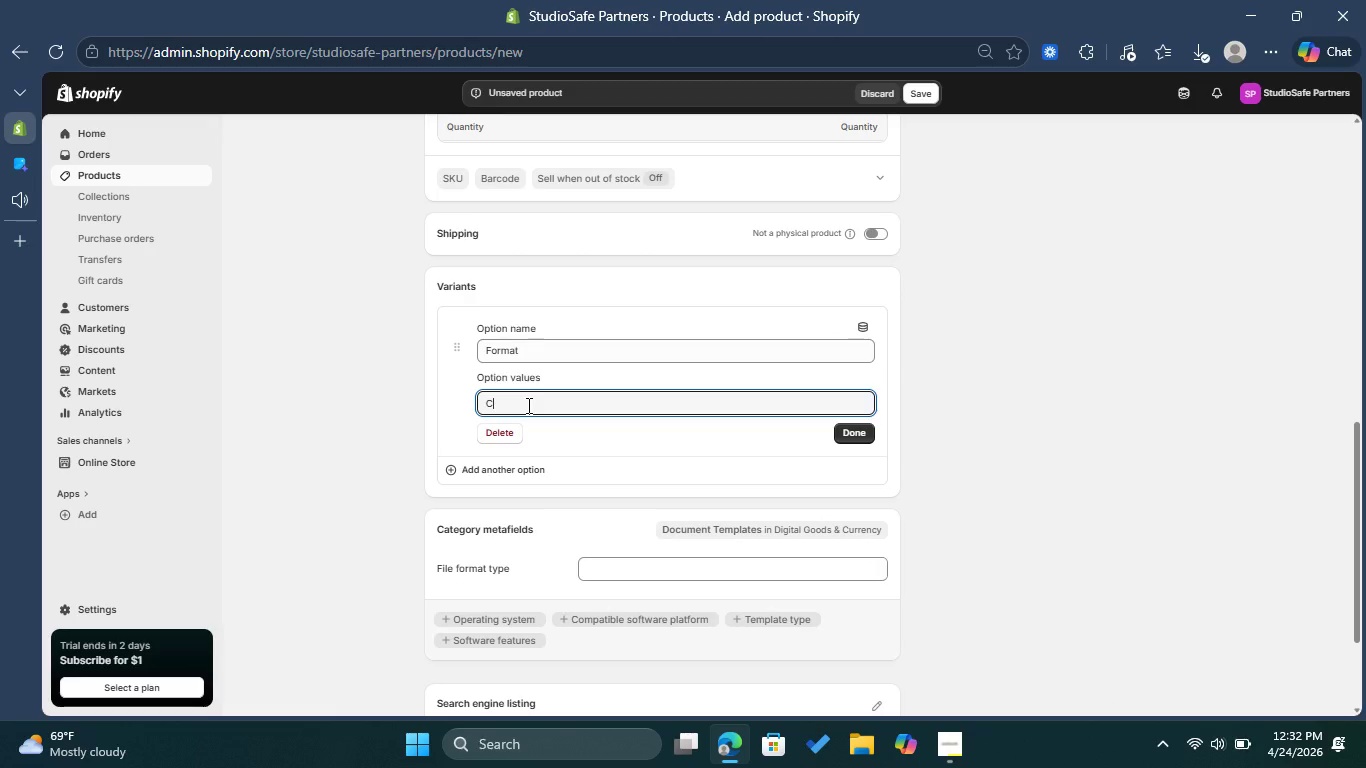 
type(Compliance {)
key(Backspace)
type(Policy )
 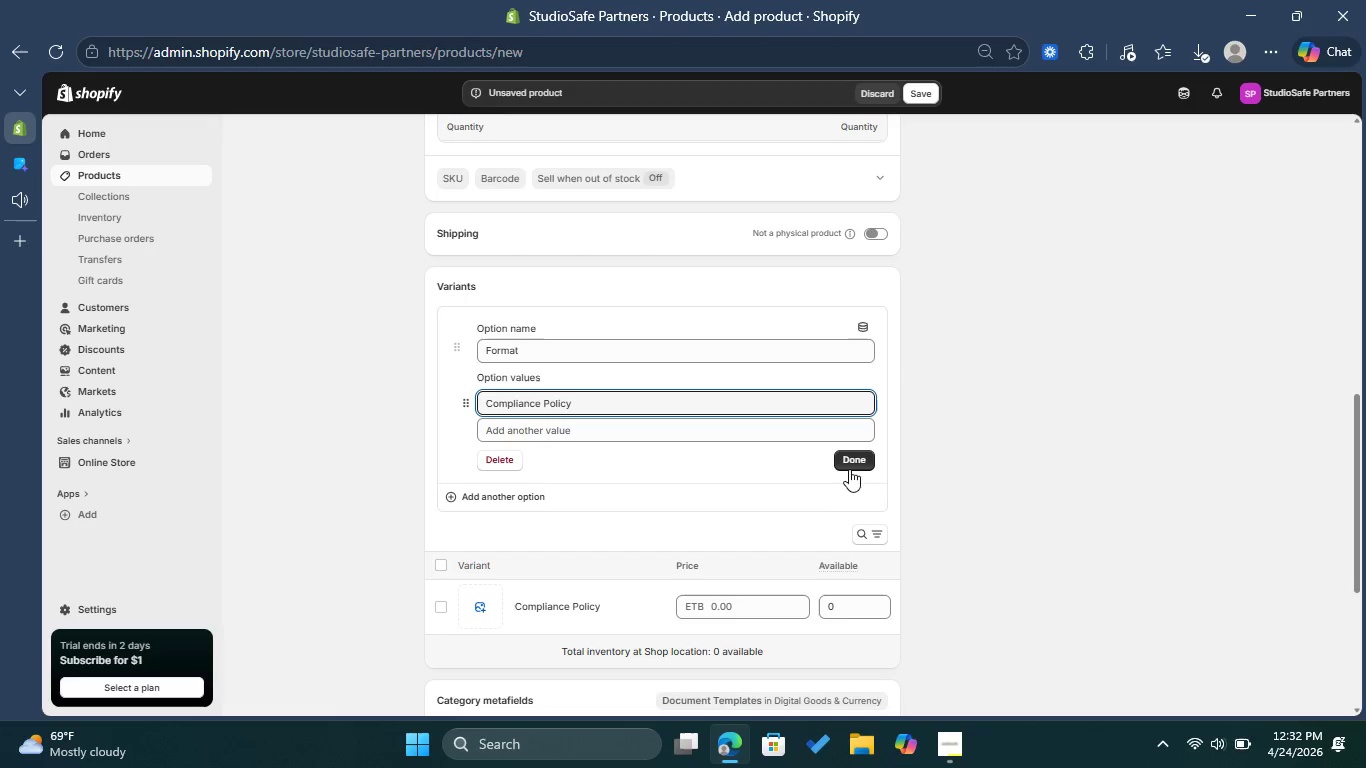 
left_click([849, 465])
 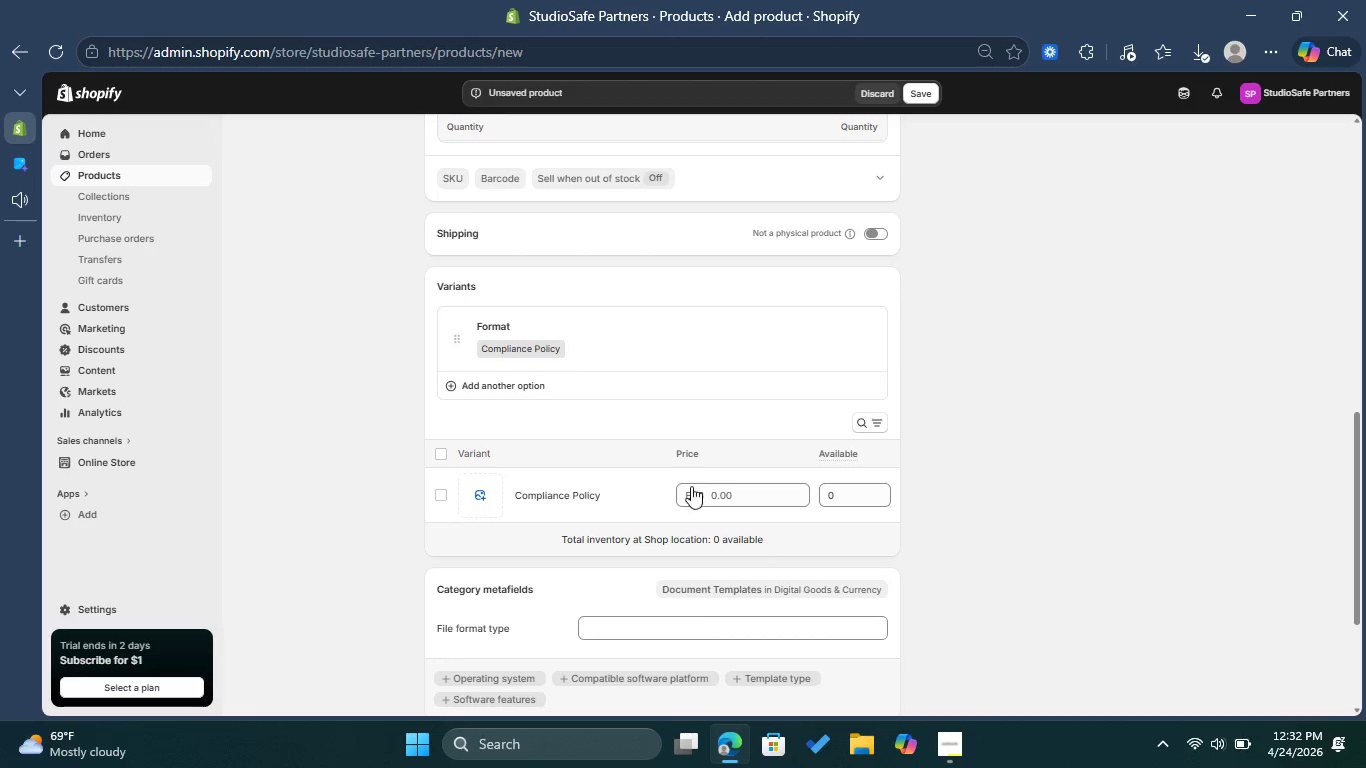 
left_click([597, 504])
 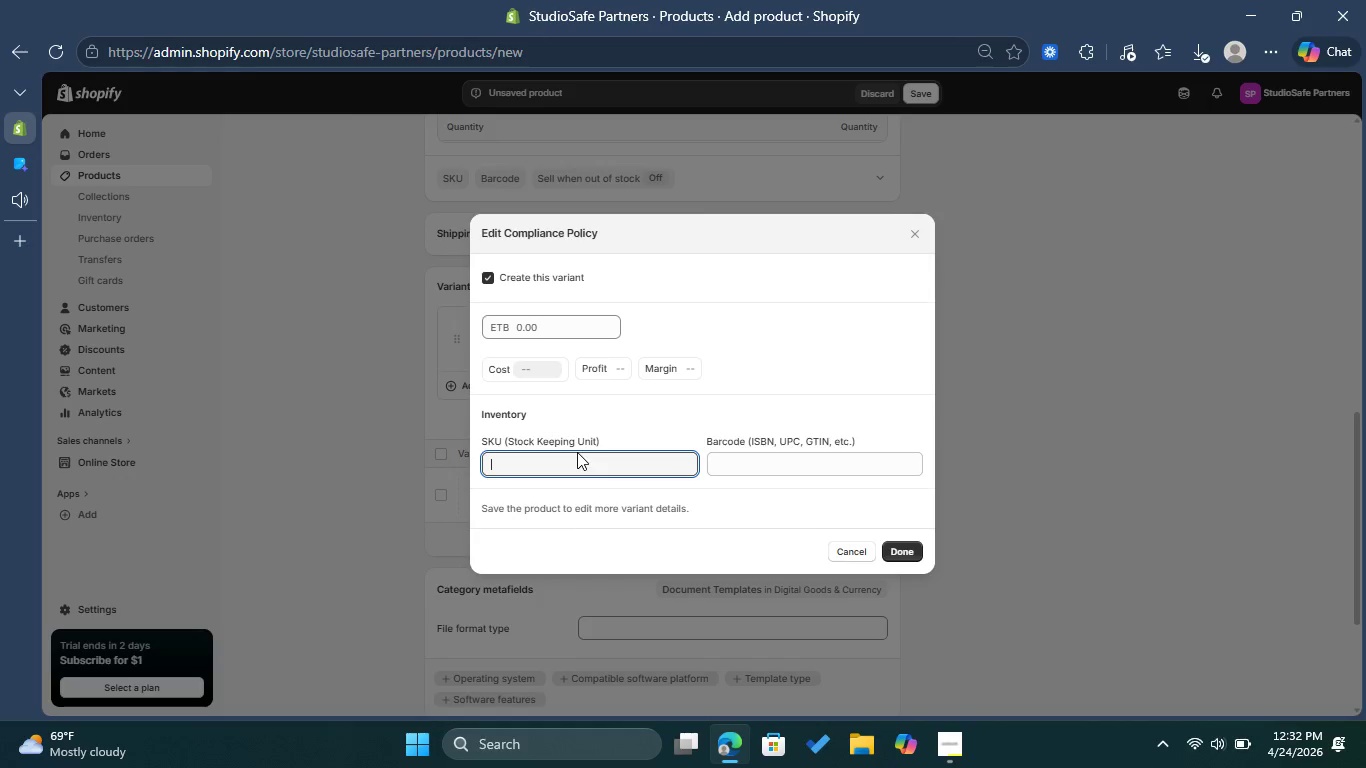 
left_click([577, 452])
 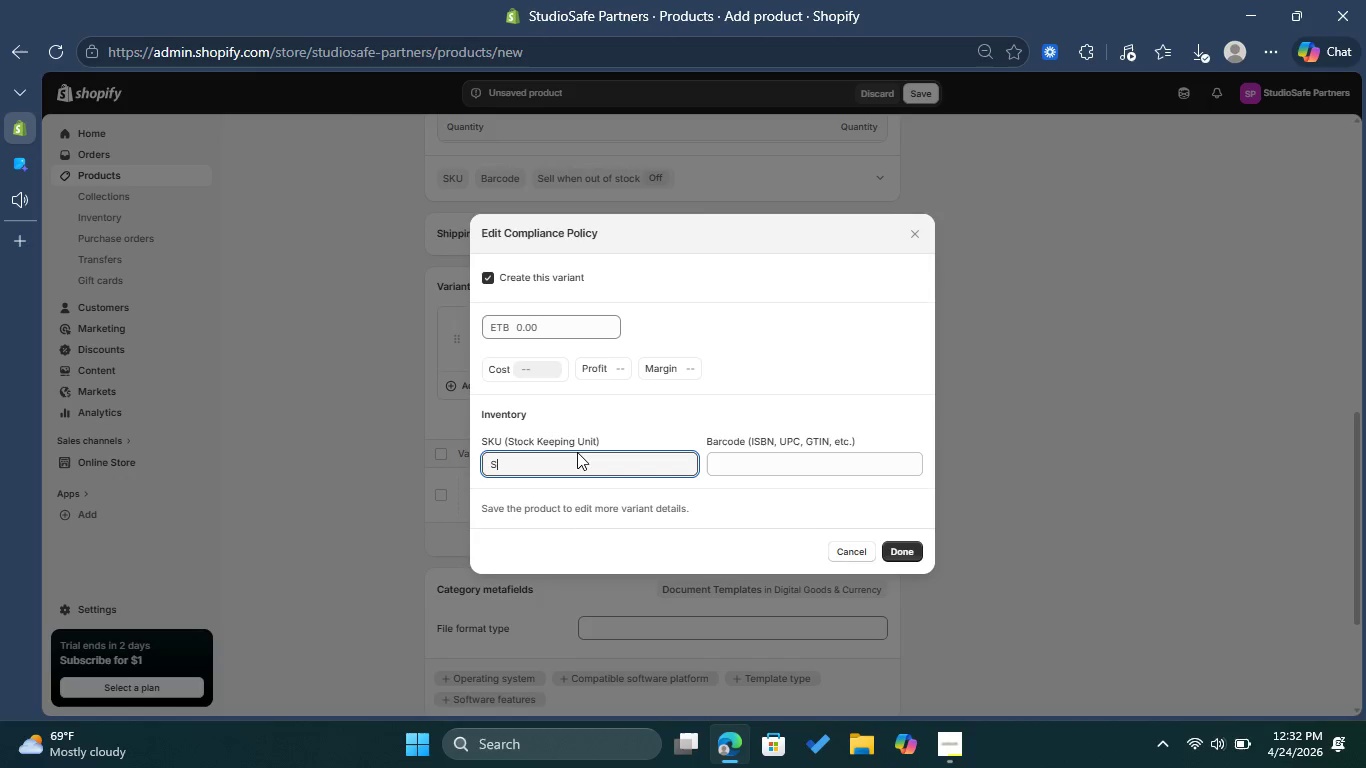 
type(SSP_)
key(Backspace)
type(-DOCS-005)
 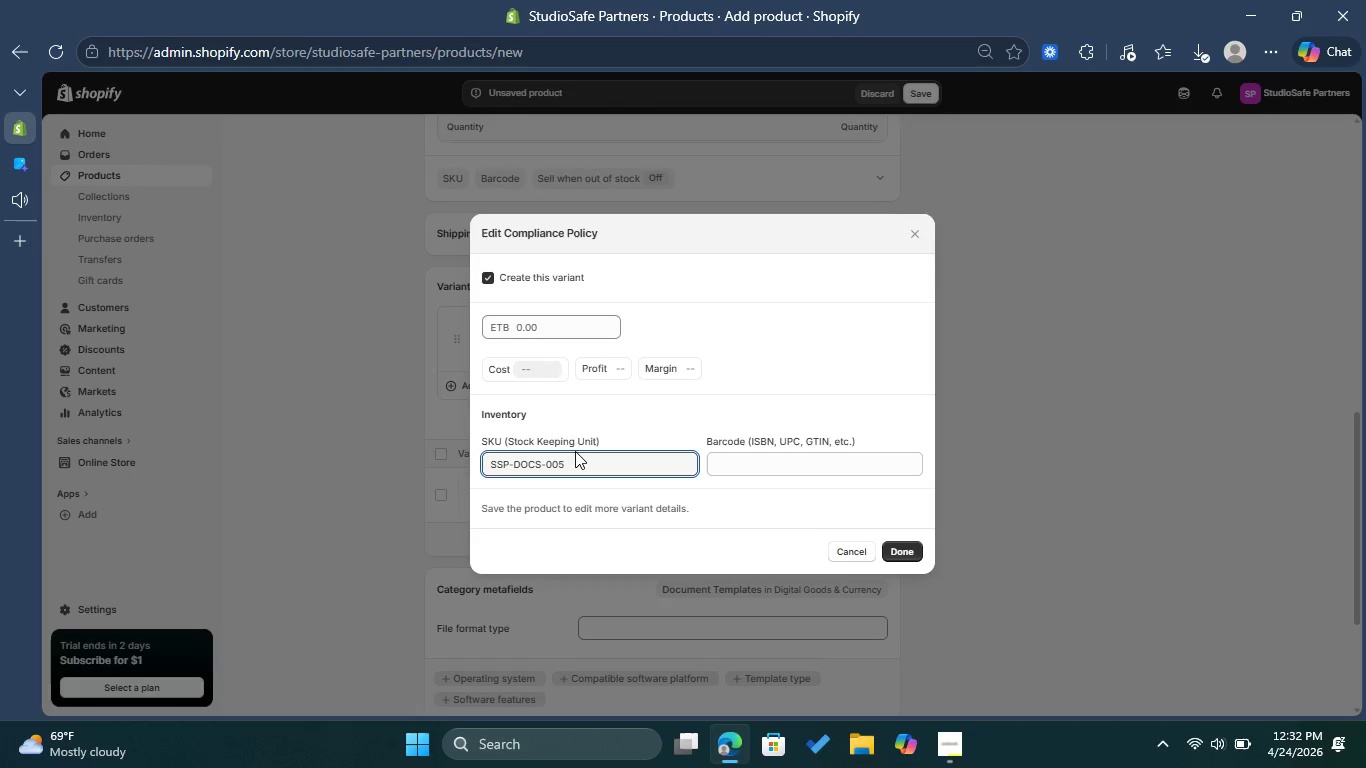 
left_click([558, 334])
 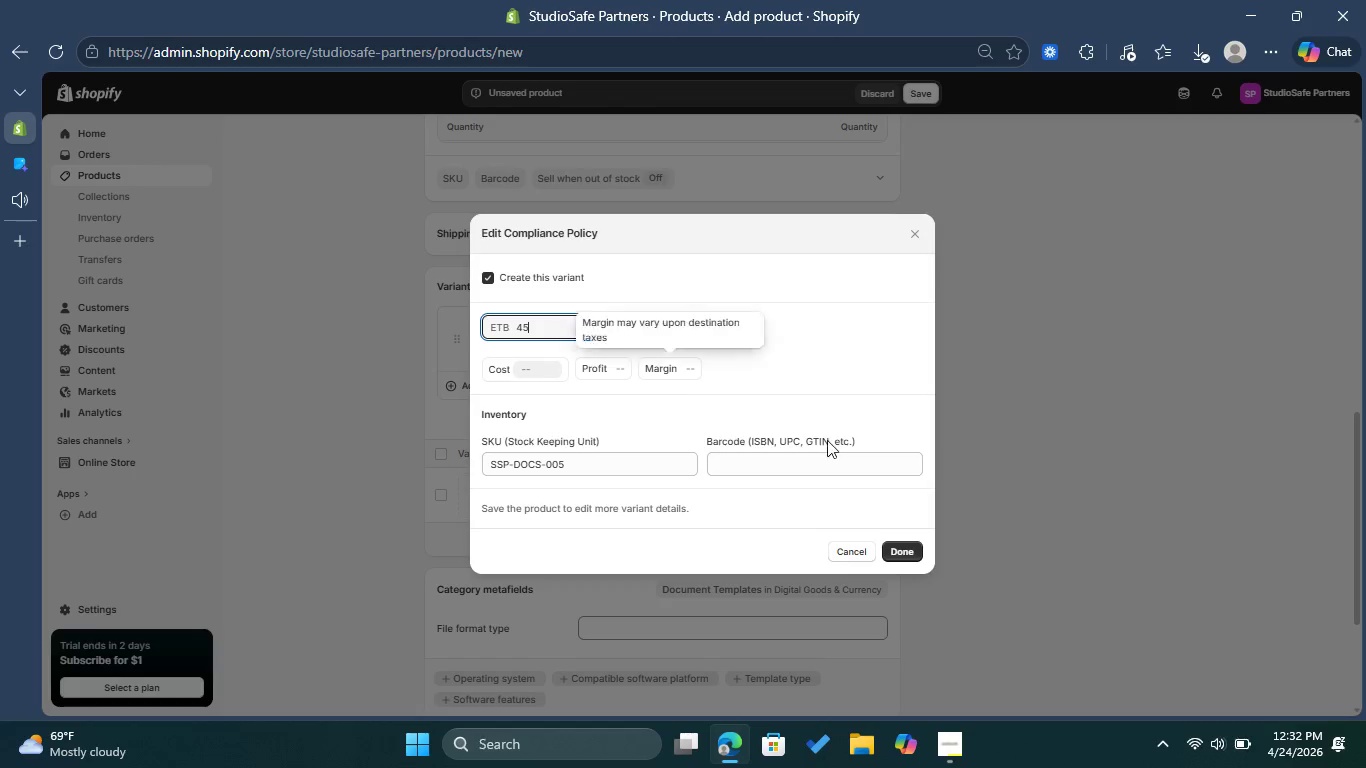 
type(45)
 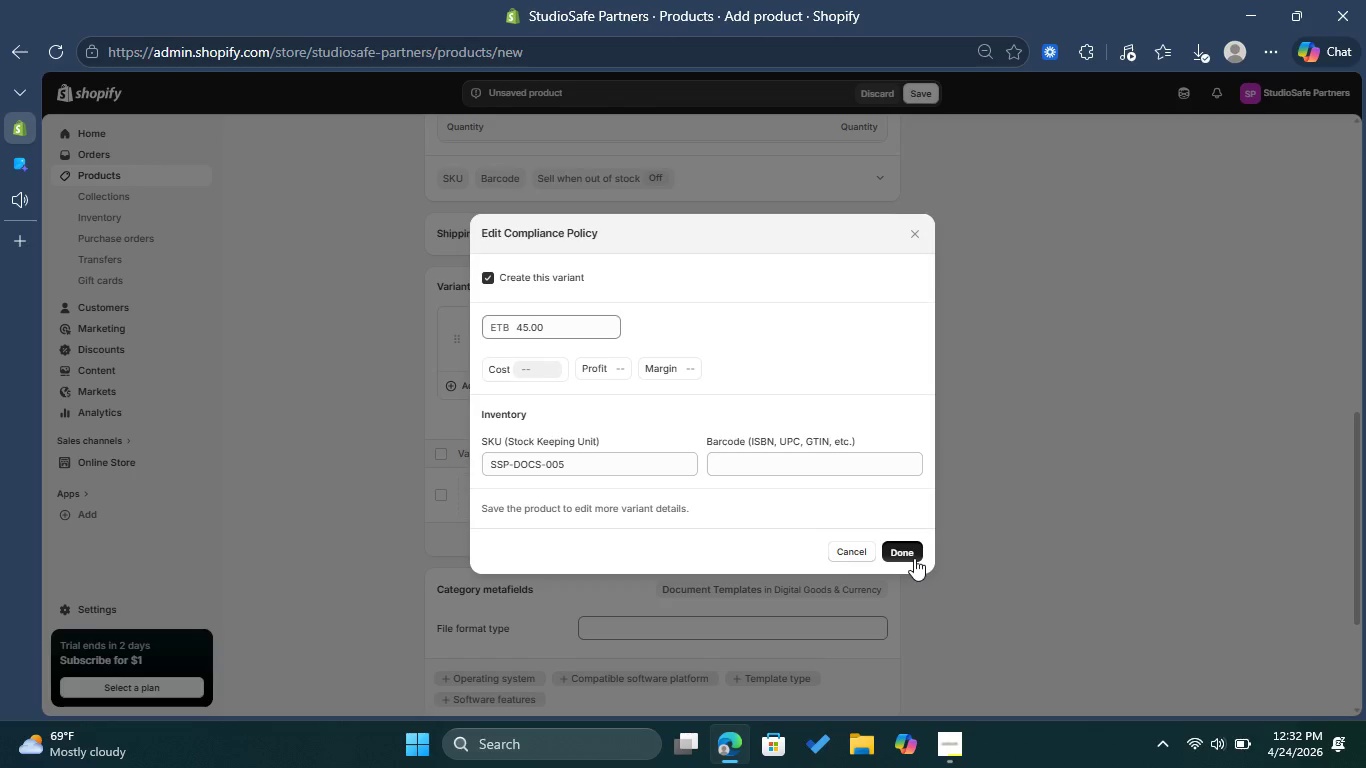 
left_click([914, 558])
 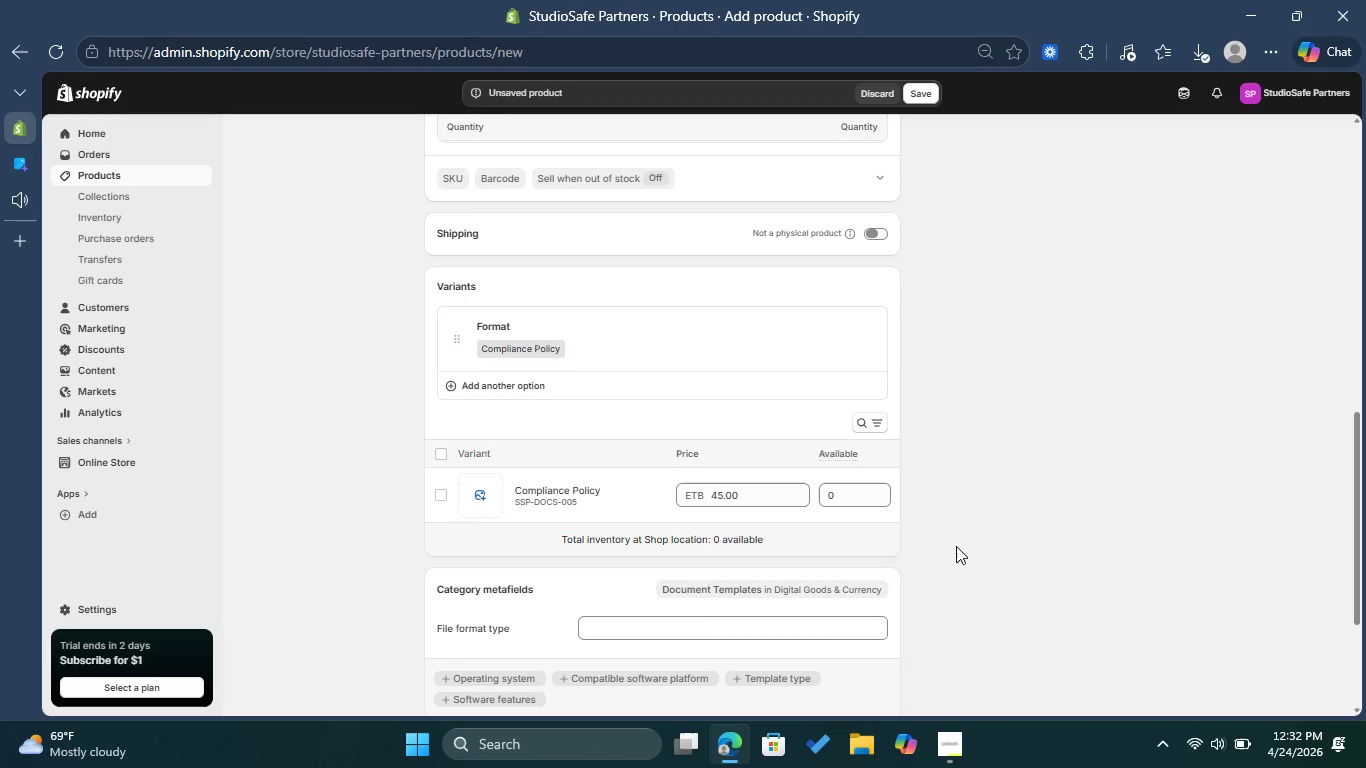 
left_click([915, 556])
 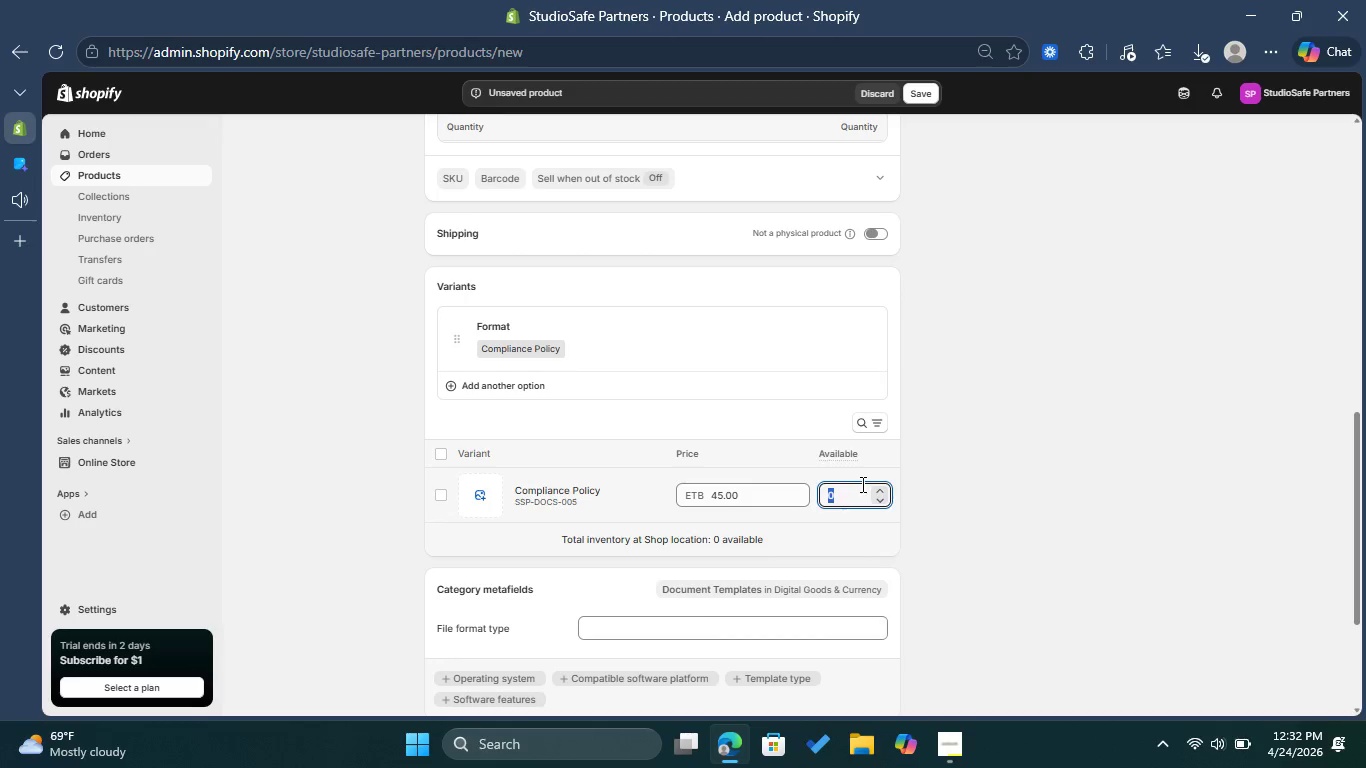 
left_click([861, 484])
 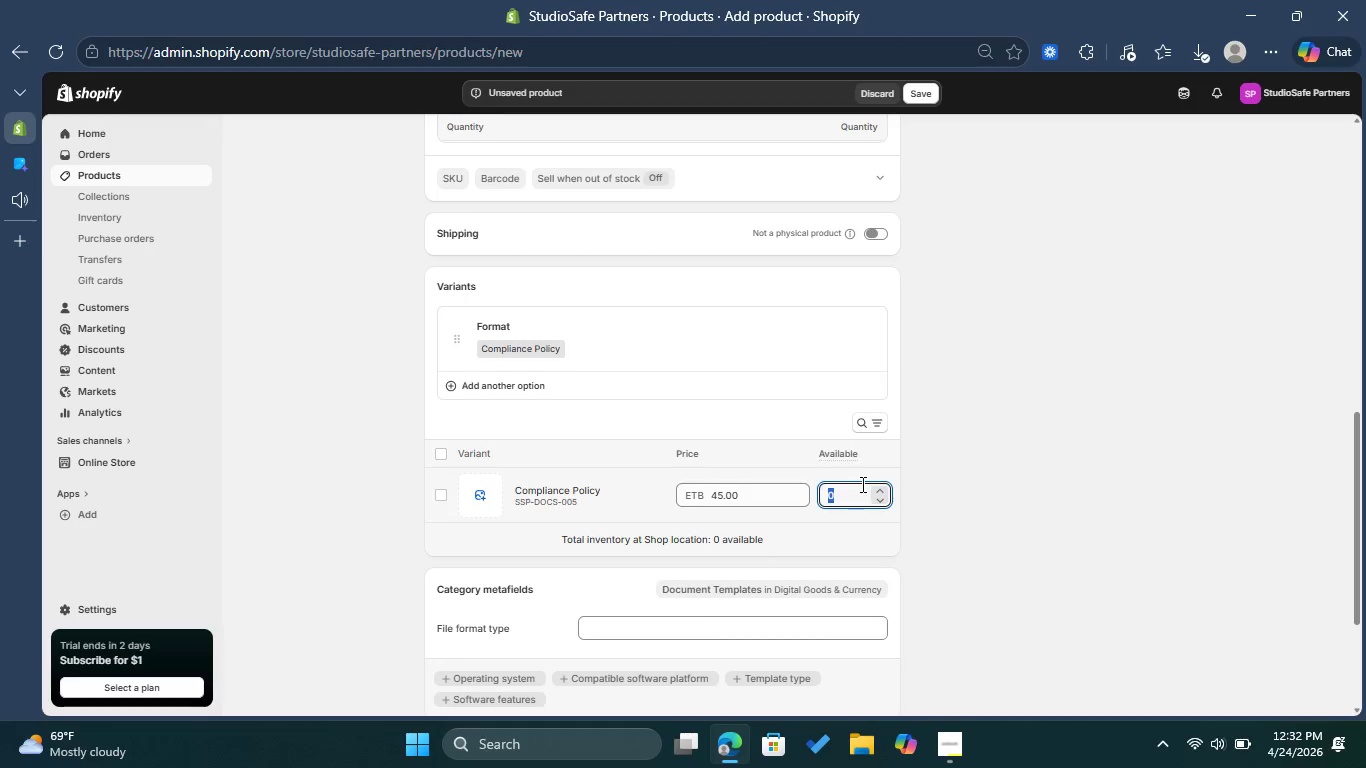 
type(9999)
 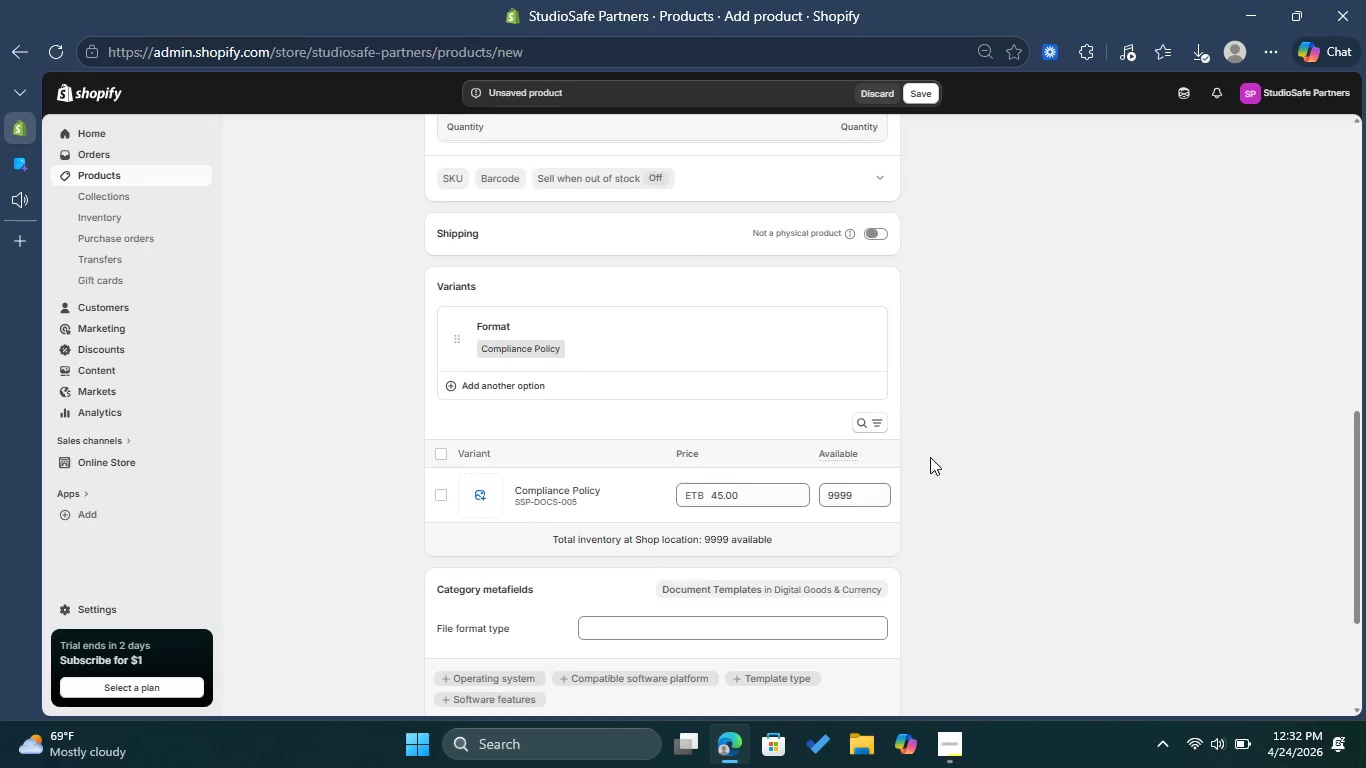 
scroll: coordinate [930, 457], scroll_direction: up, amount: 1.0
 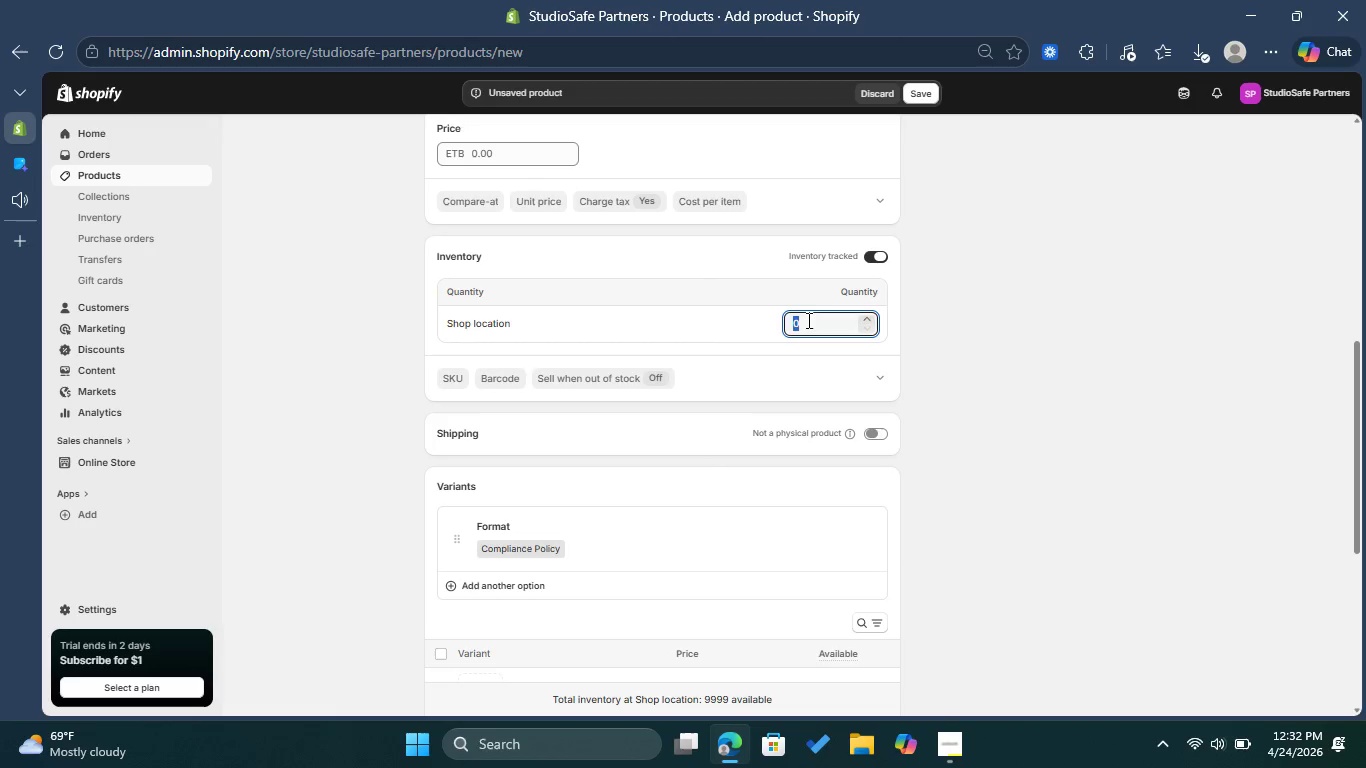 
left_click([807, 320])
 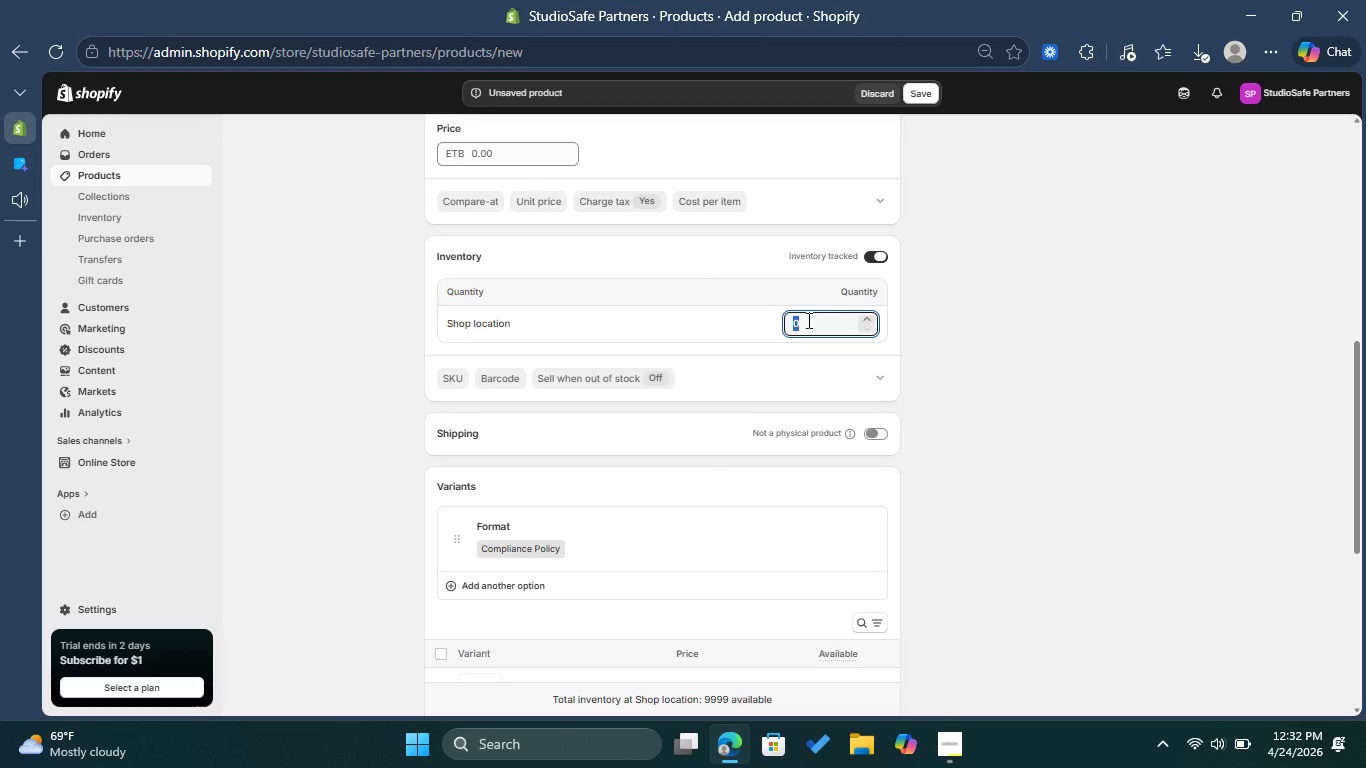 
type(9999)
 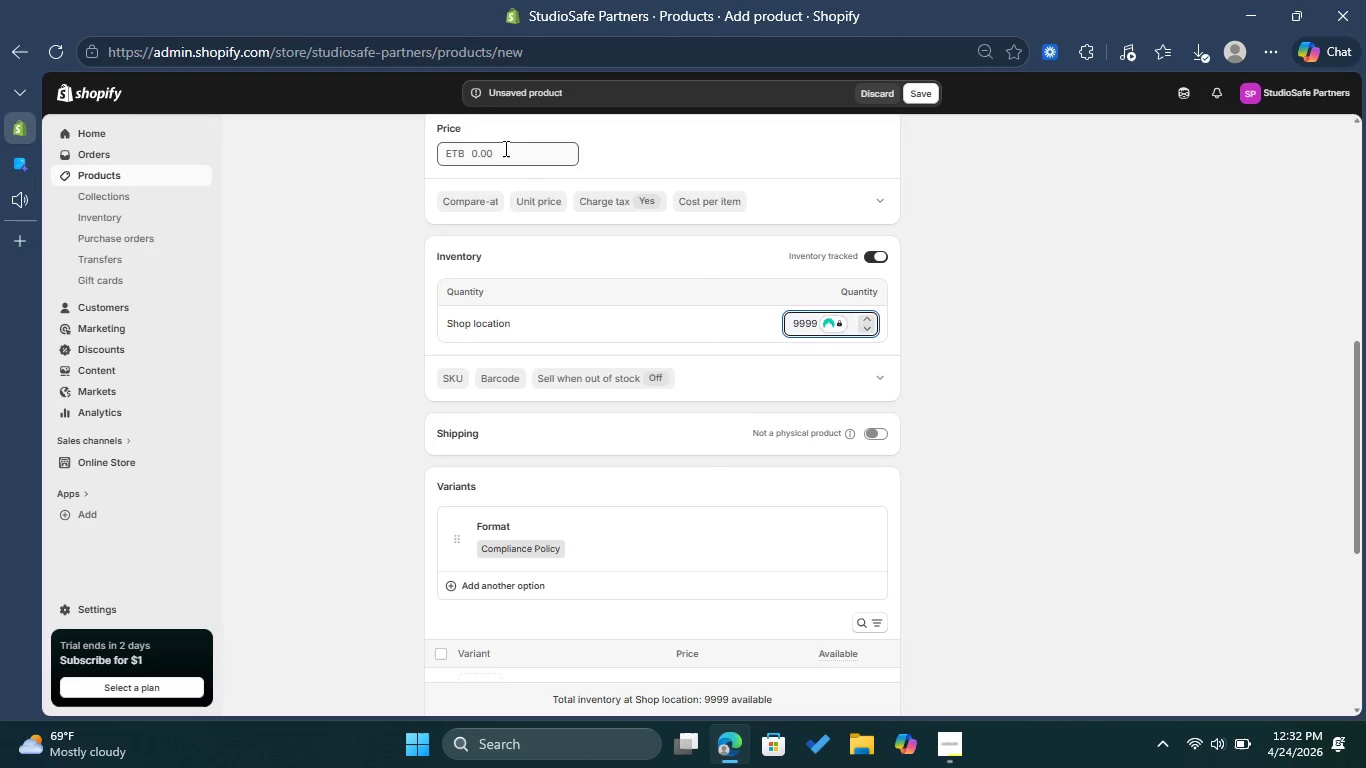 
left_click([504, 148])
 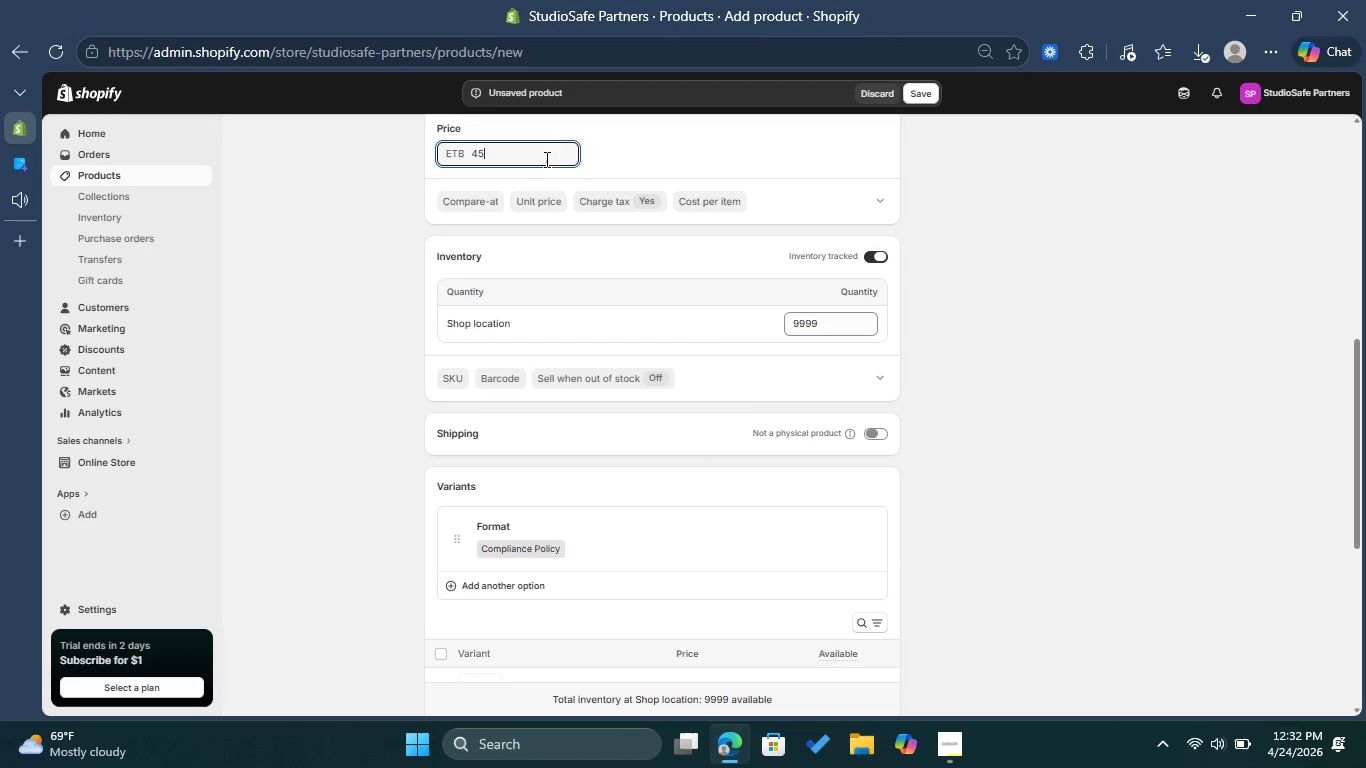 
type(45)
 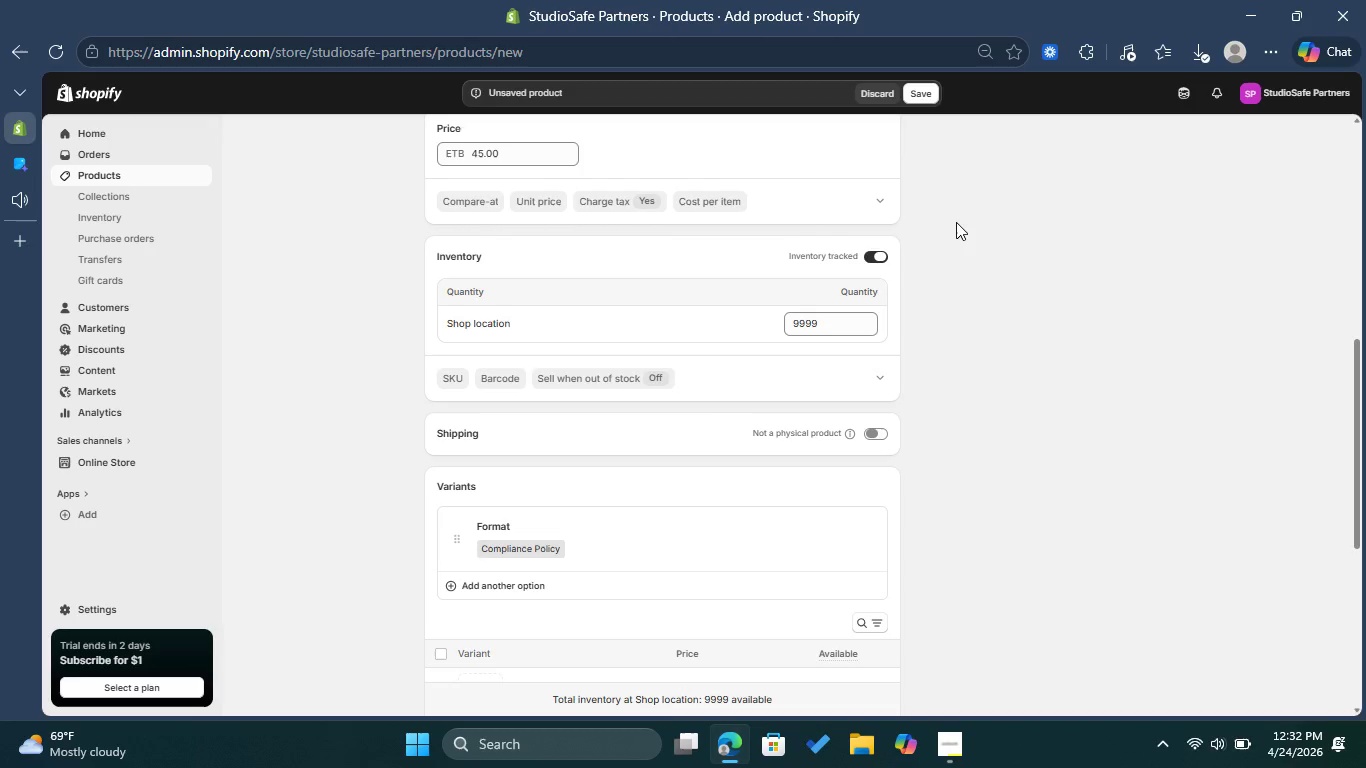 
left_click([956, 222])
 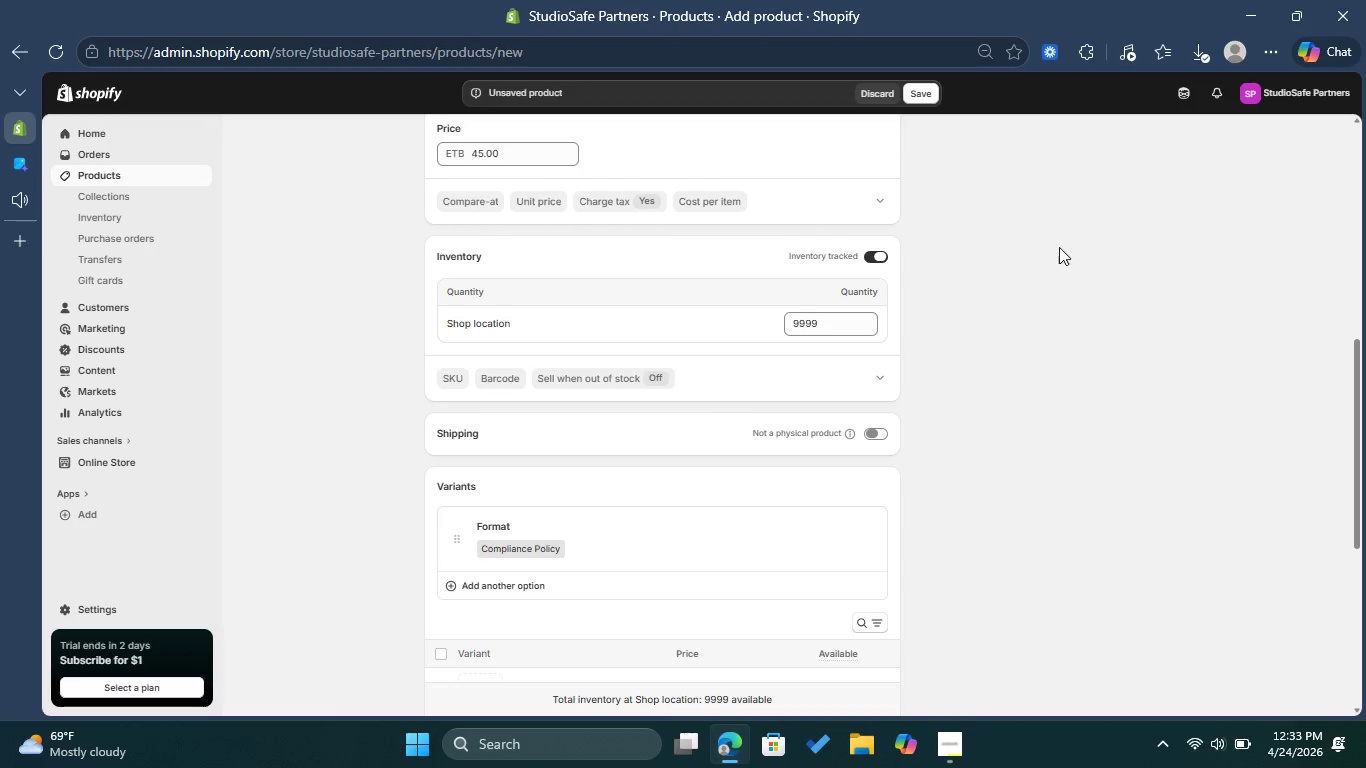 
scroll: coordinate [1098, 250], scroll_direction: up, amount: 3.0
 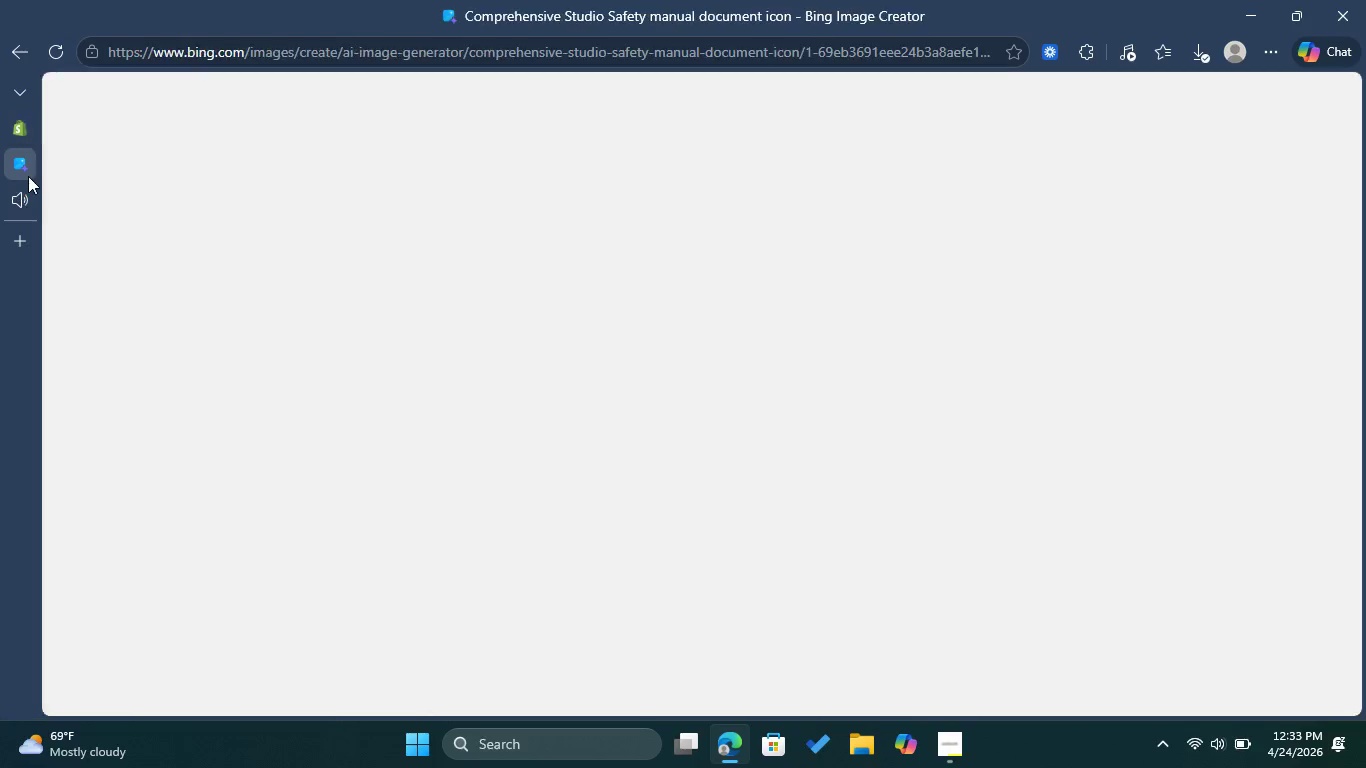 
left_click([28, 176])
 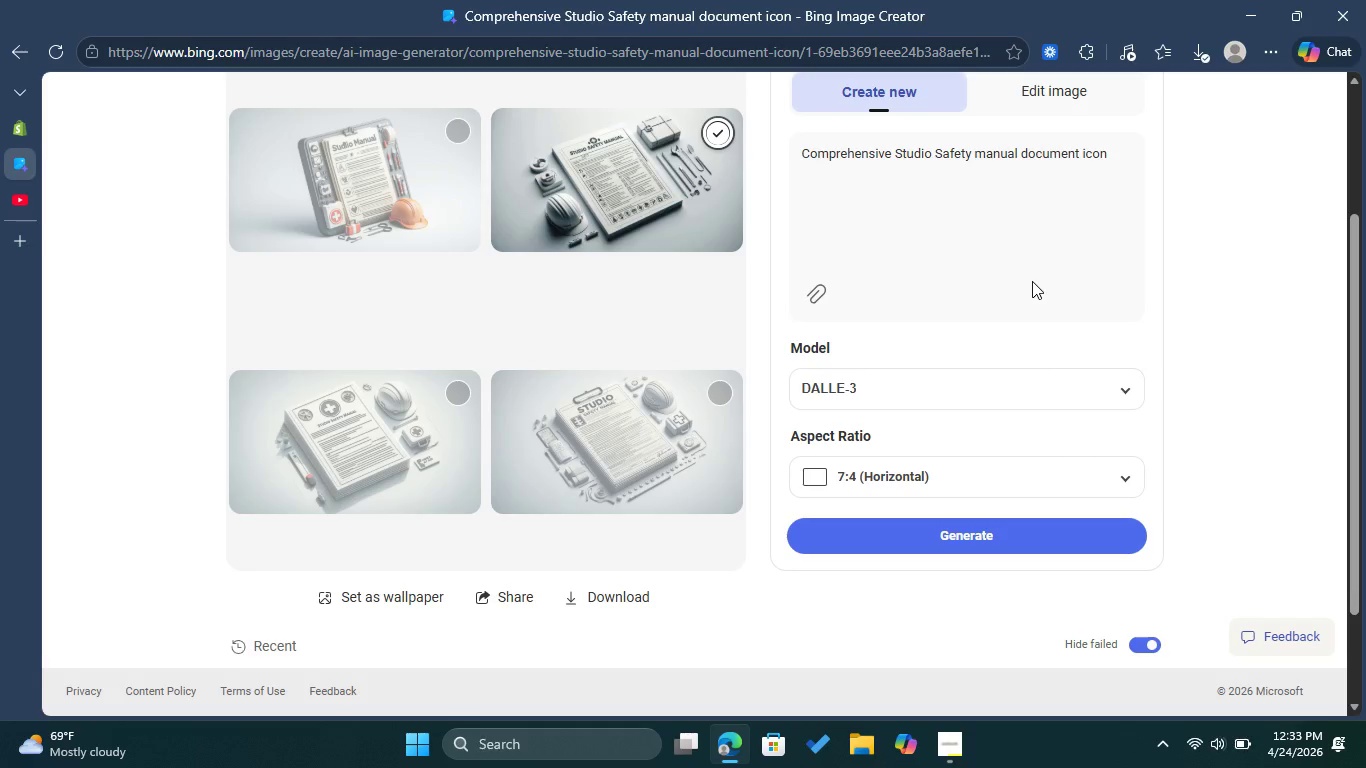 
wait(9.33)
 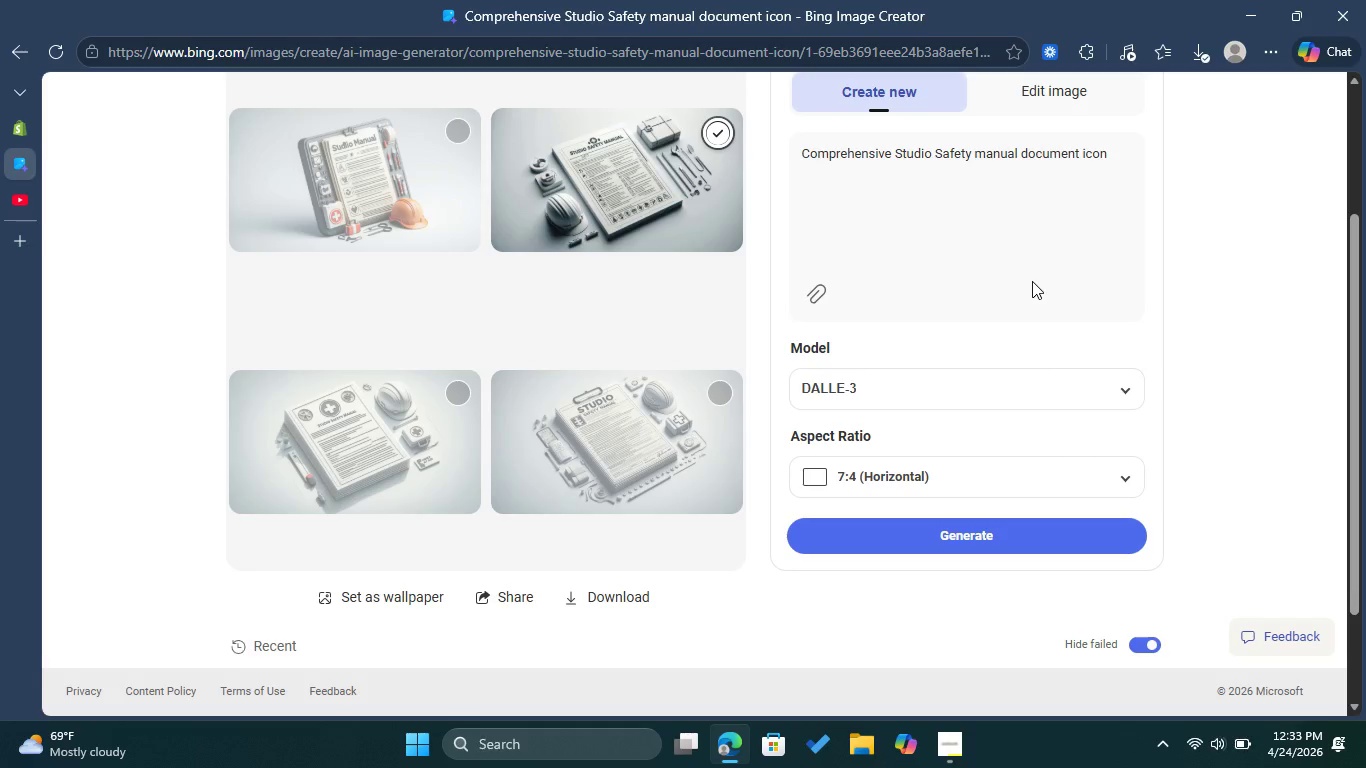 
left_click([13, 124])
 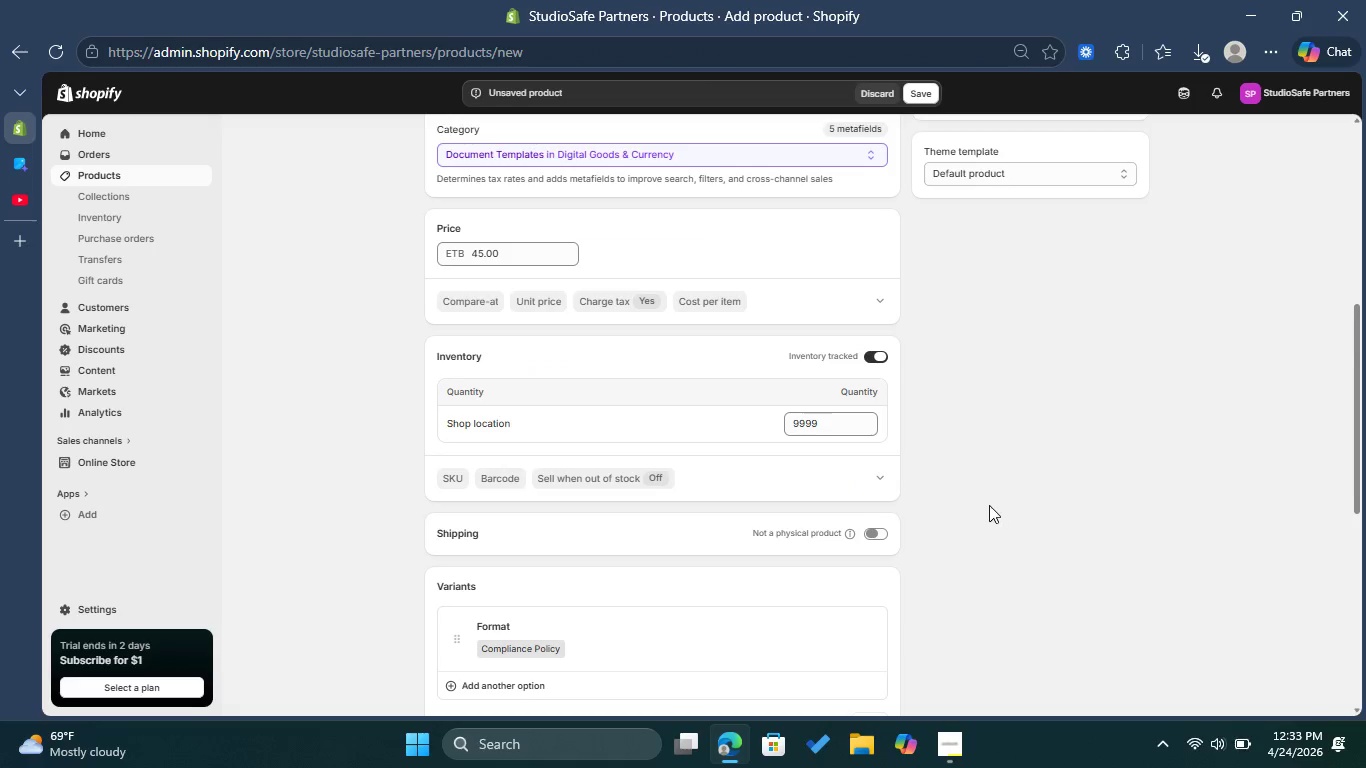 
scroll: coordinate [985, 505], scroll_direction: down, amount: 6.0
 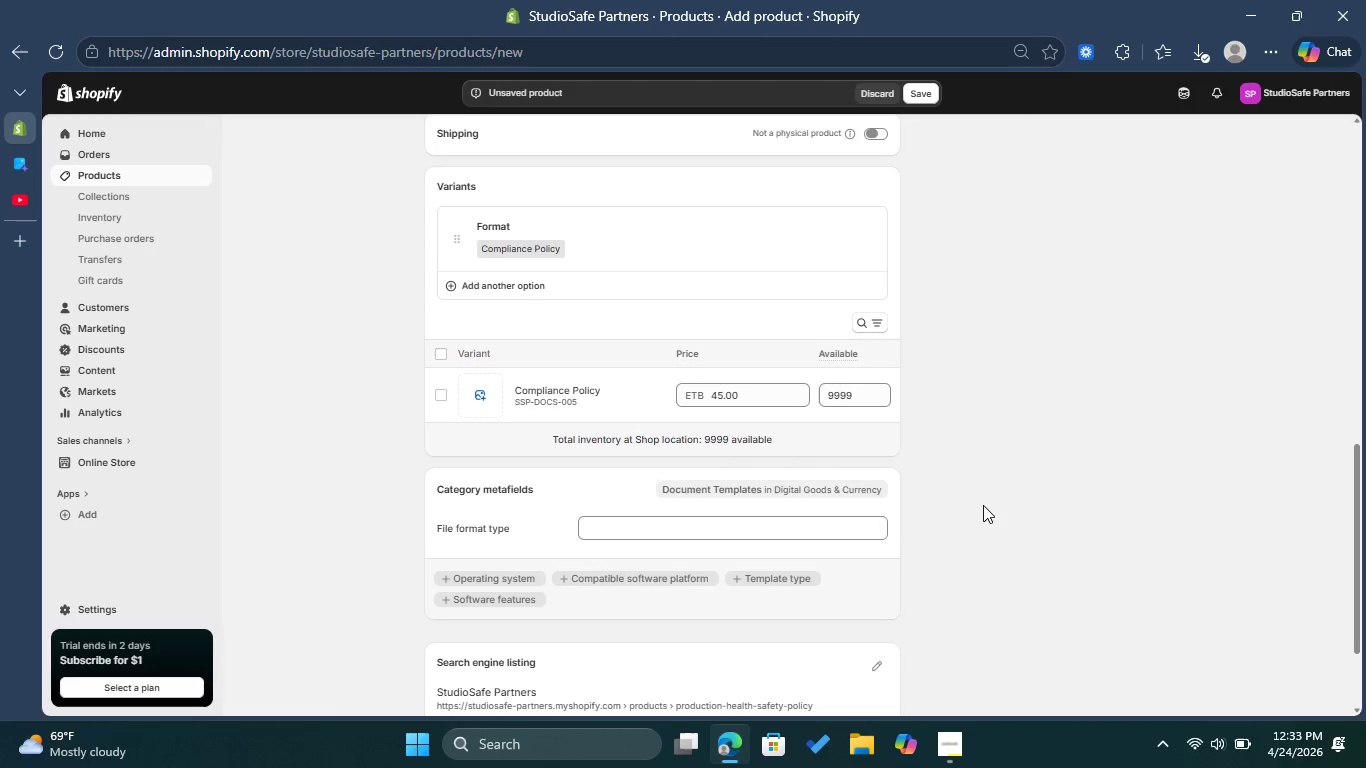 
wait(12.58)
 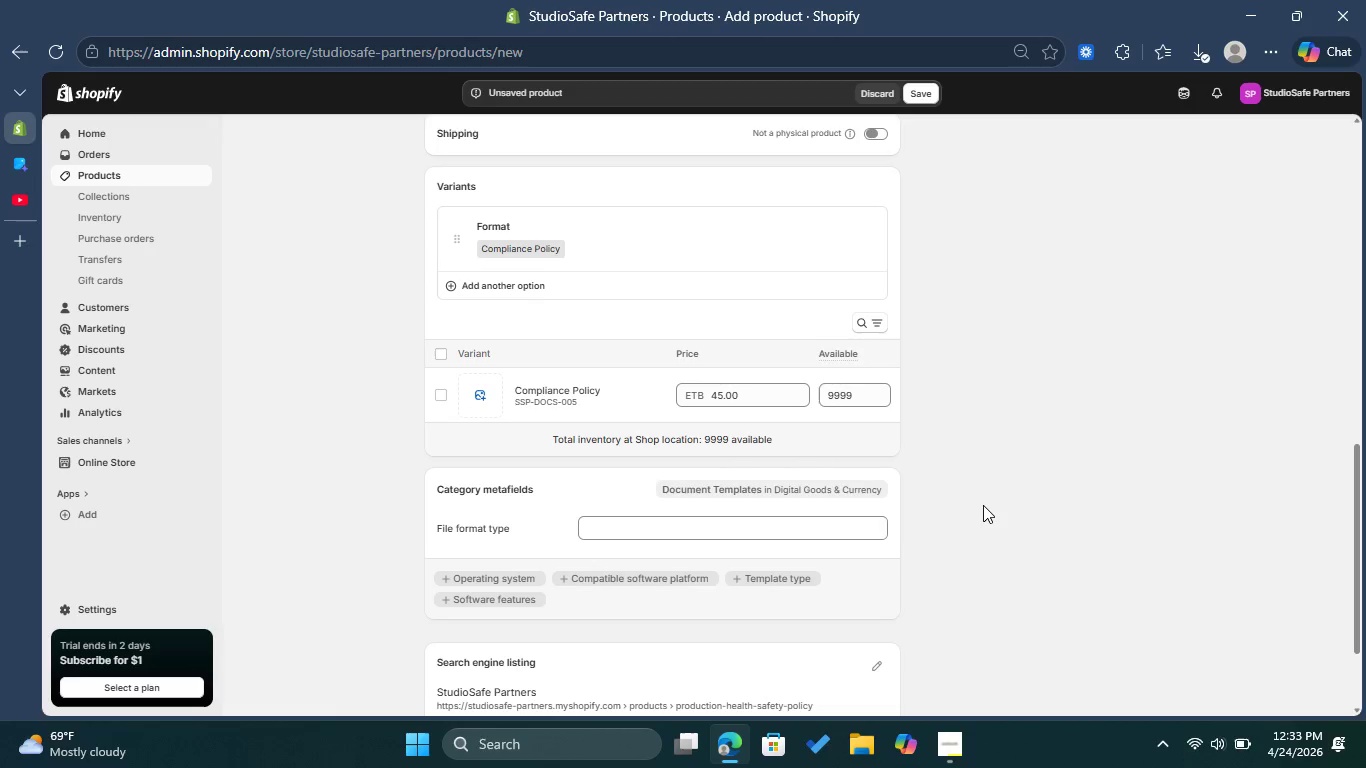 
left_click([29, 157])
 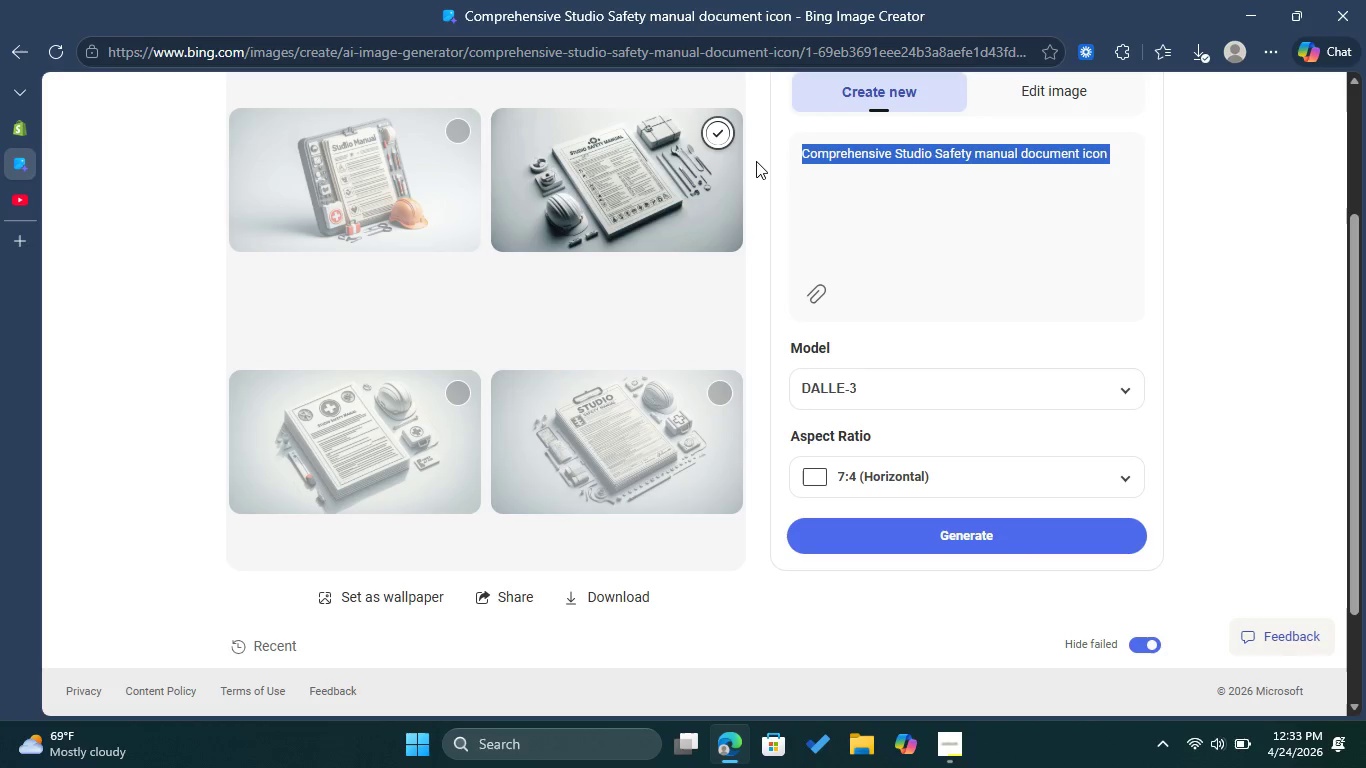 
left_click_drag(start_coordinate=[1117, 155], to_coordinate=[756, 161])
 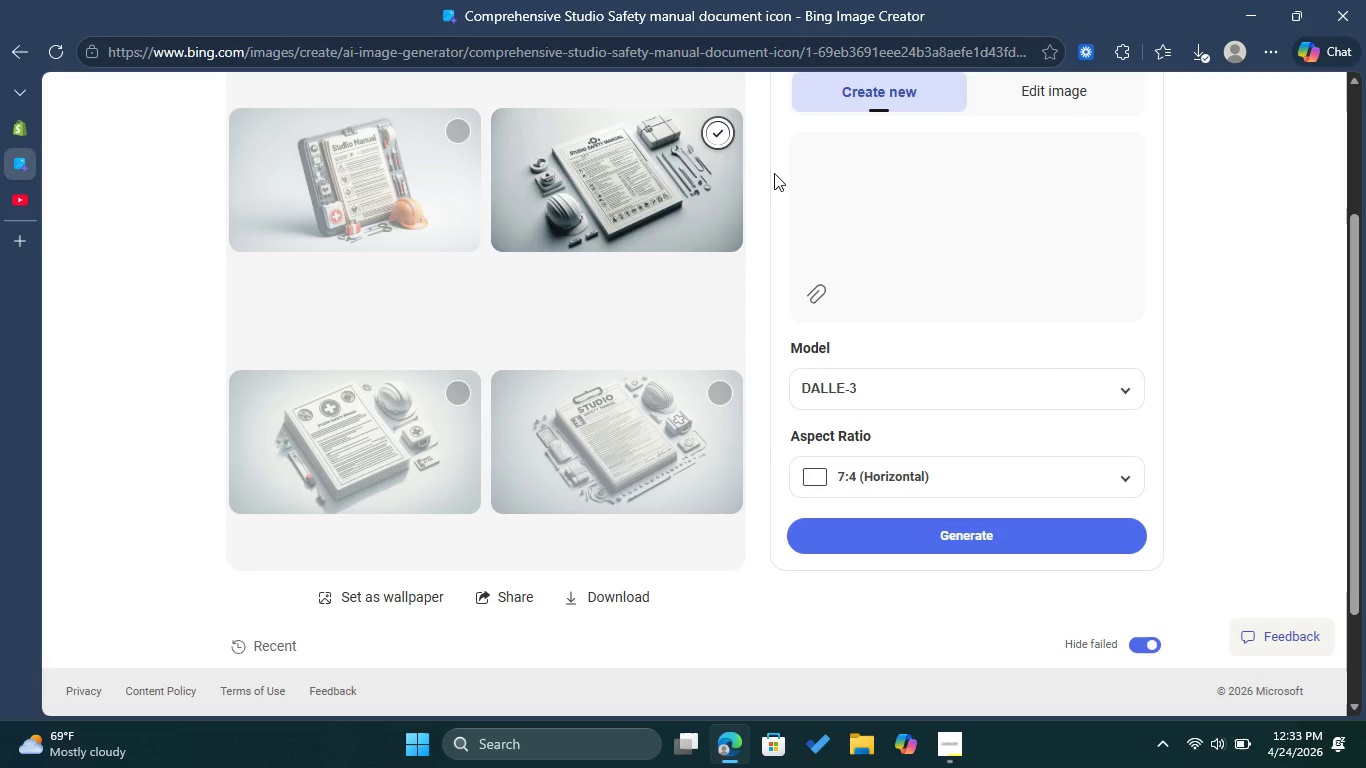 
key(Backspace)
type(Production health & Saftey Policy )
 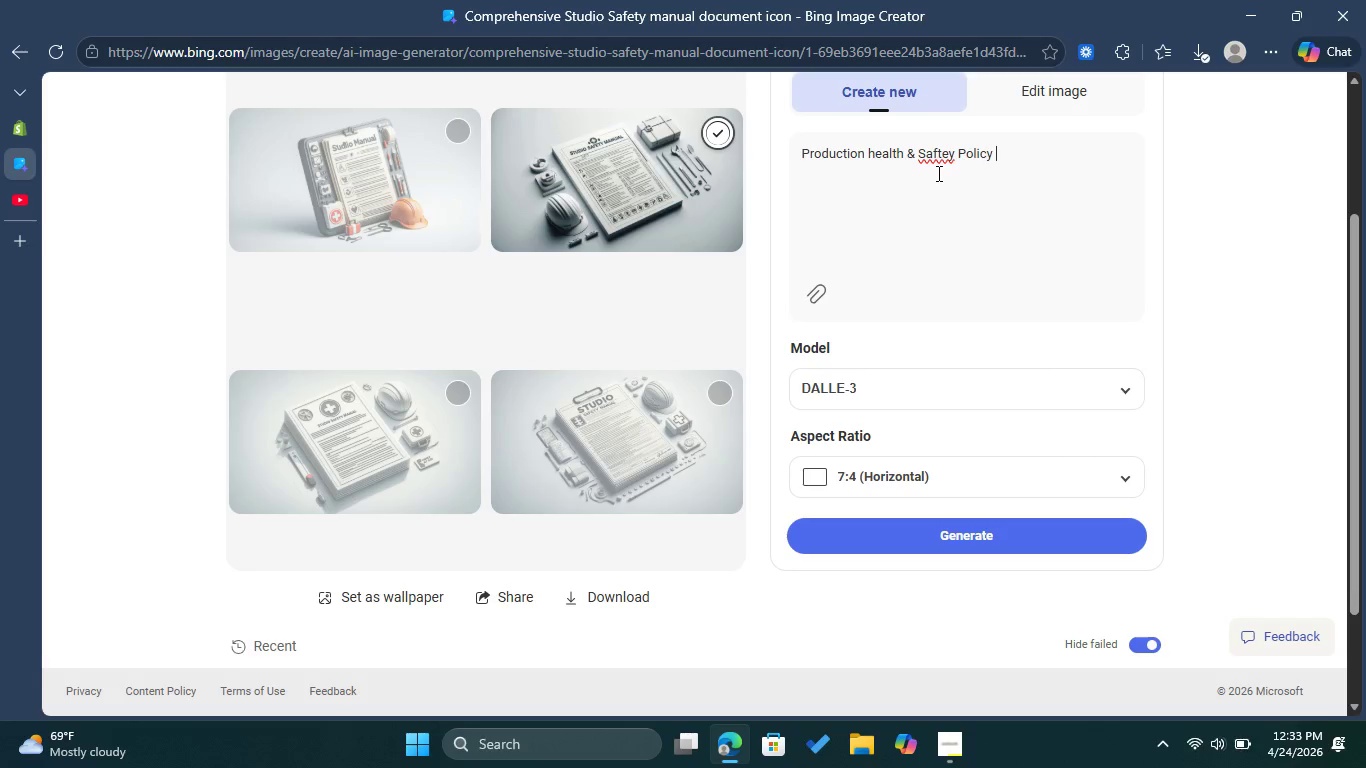 
left_click([939, 157])
 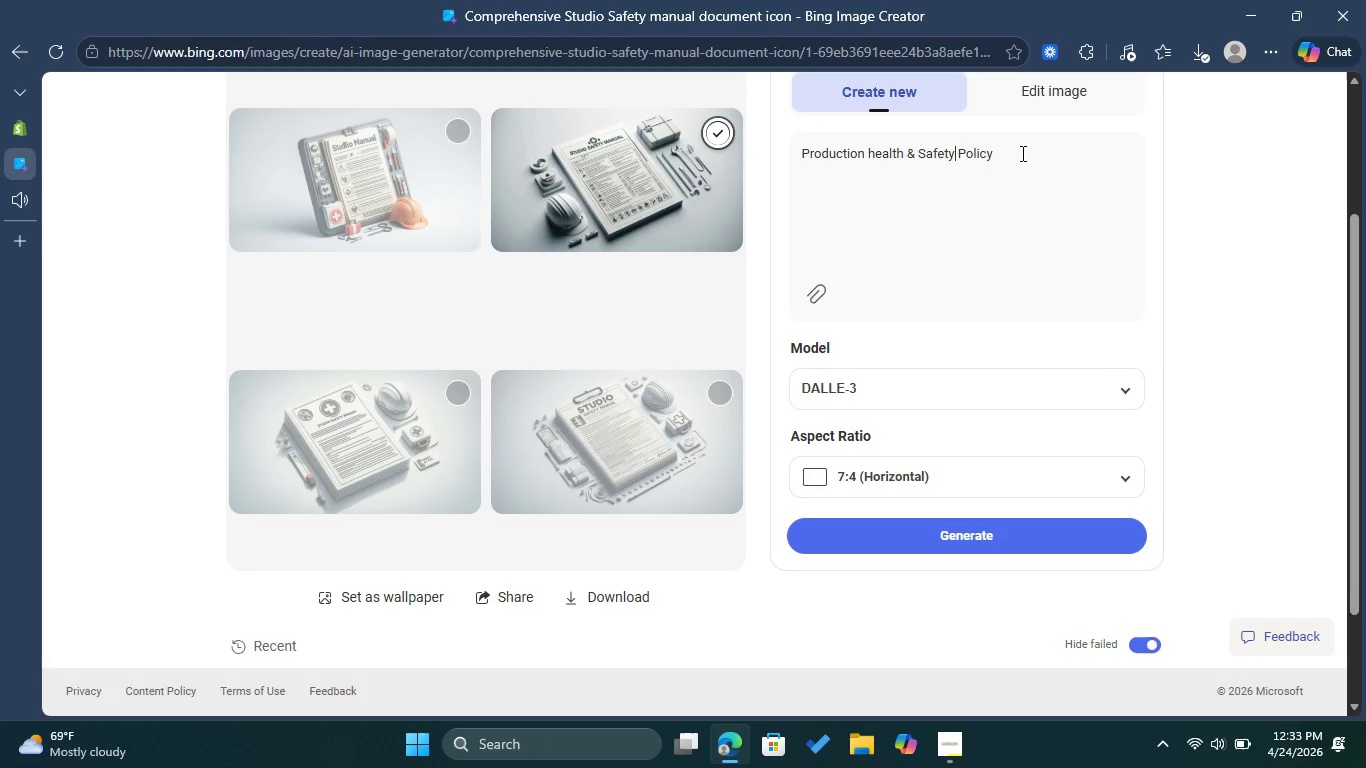 
left_click([961, 242])
 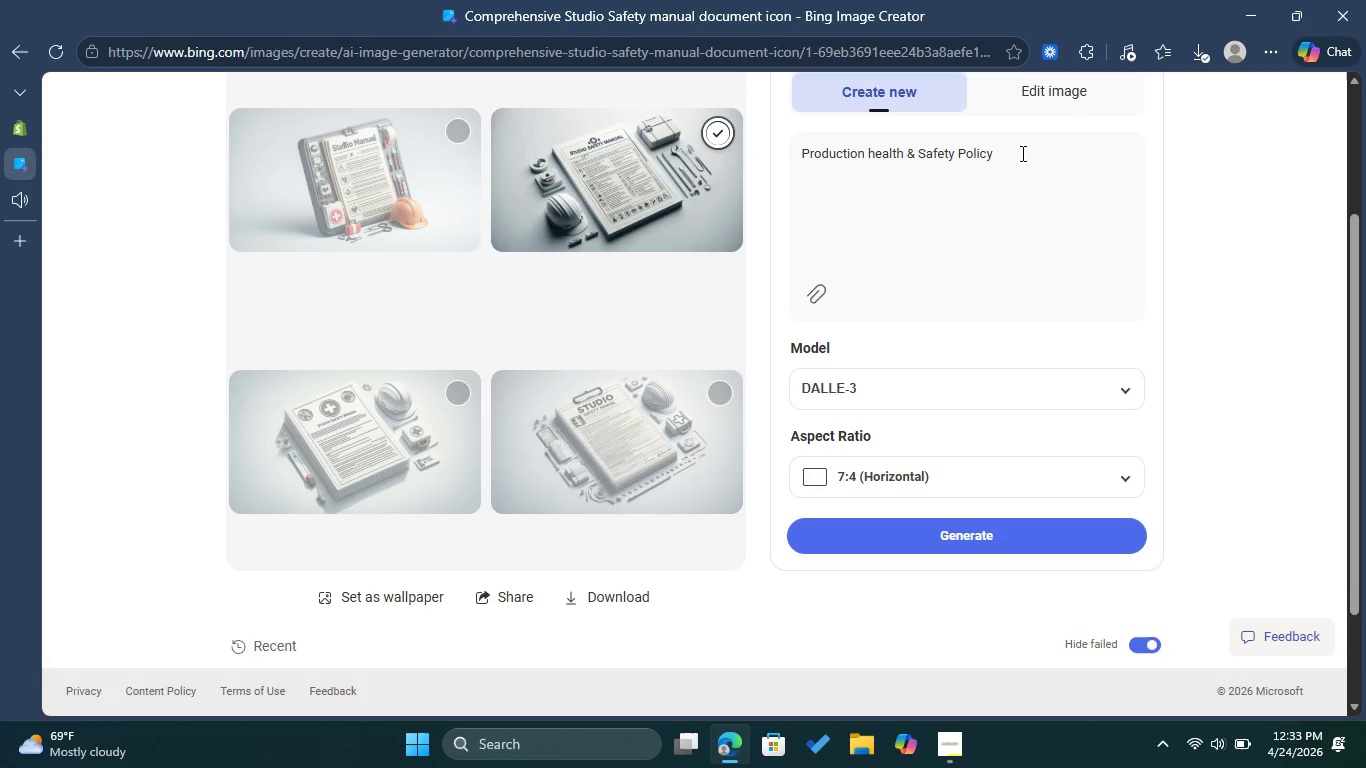 
left_click([1021, 153])
 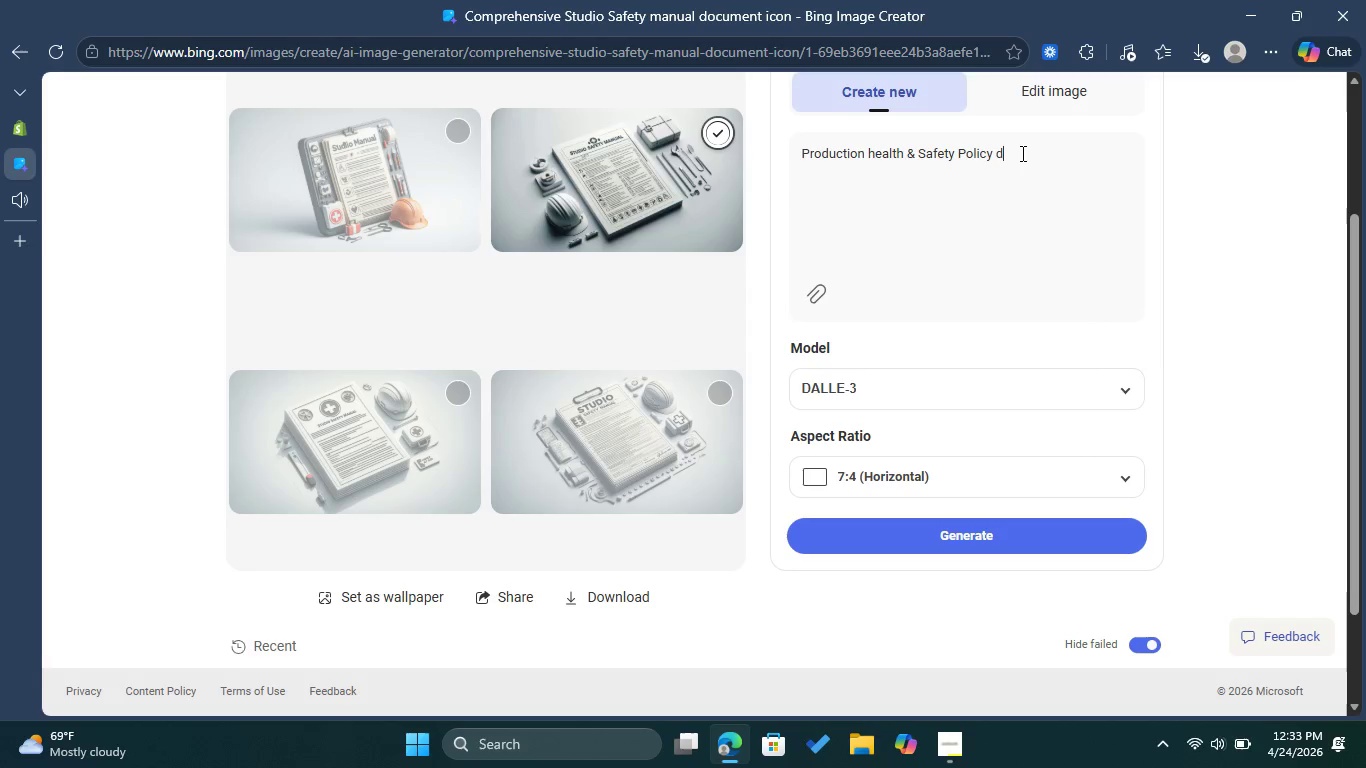 
type(document icon )
 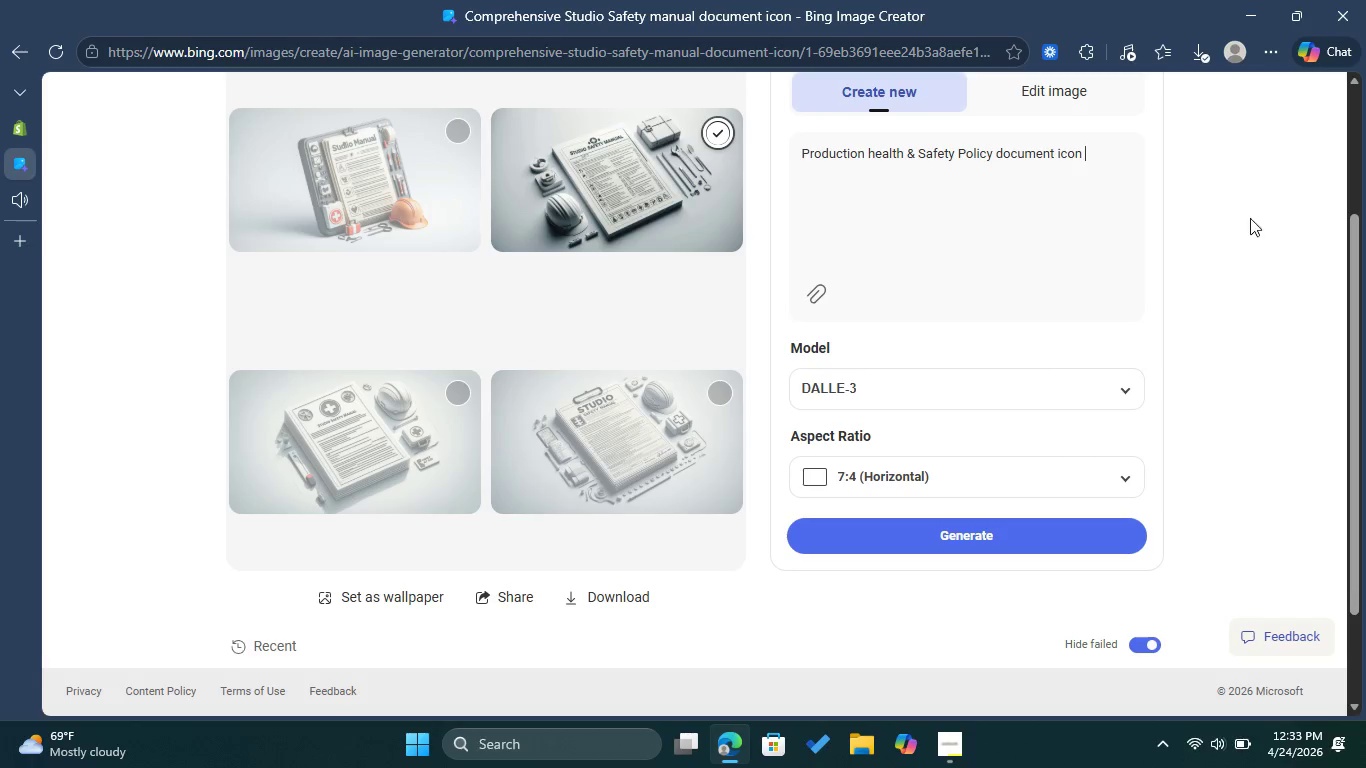 
wait(6.22)
 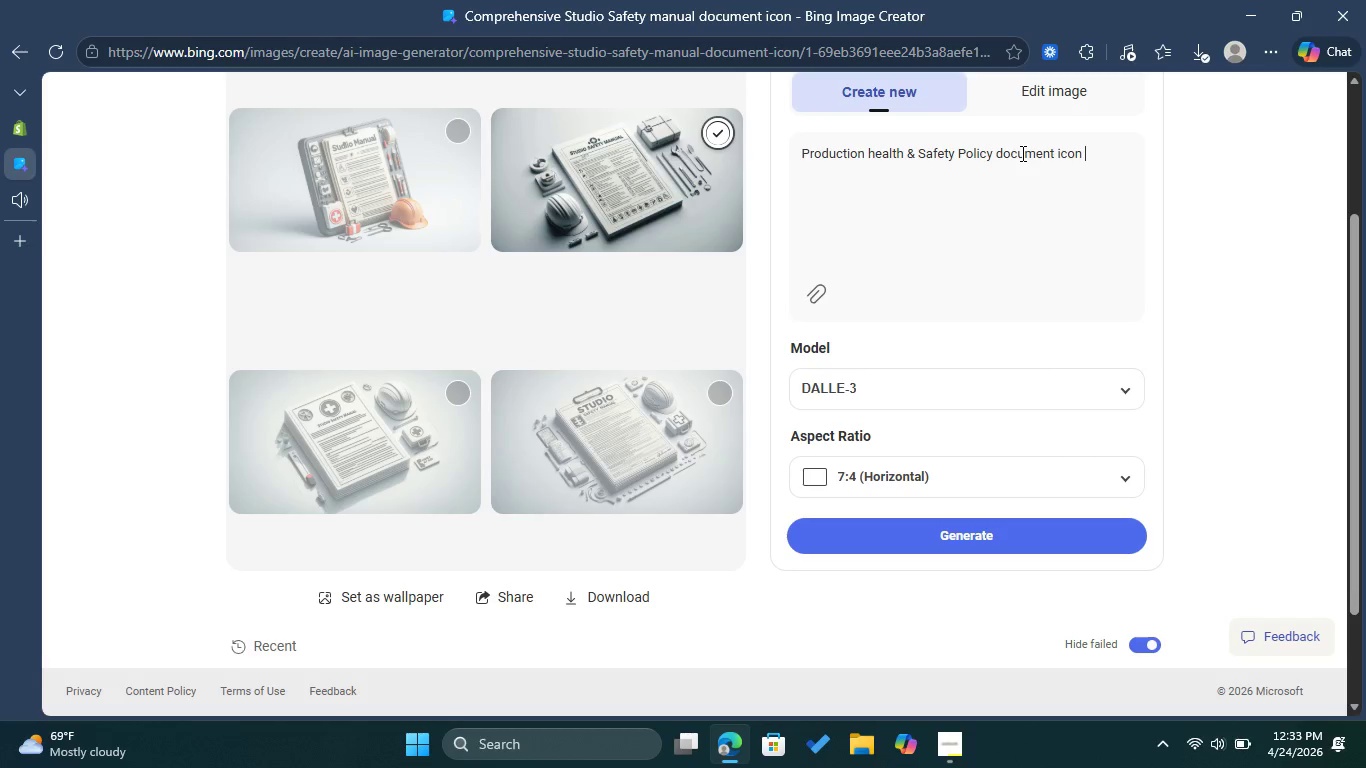 
left_click([1011, 540])
 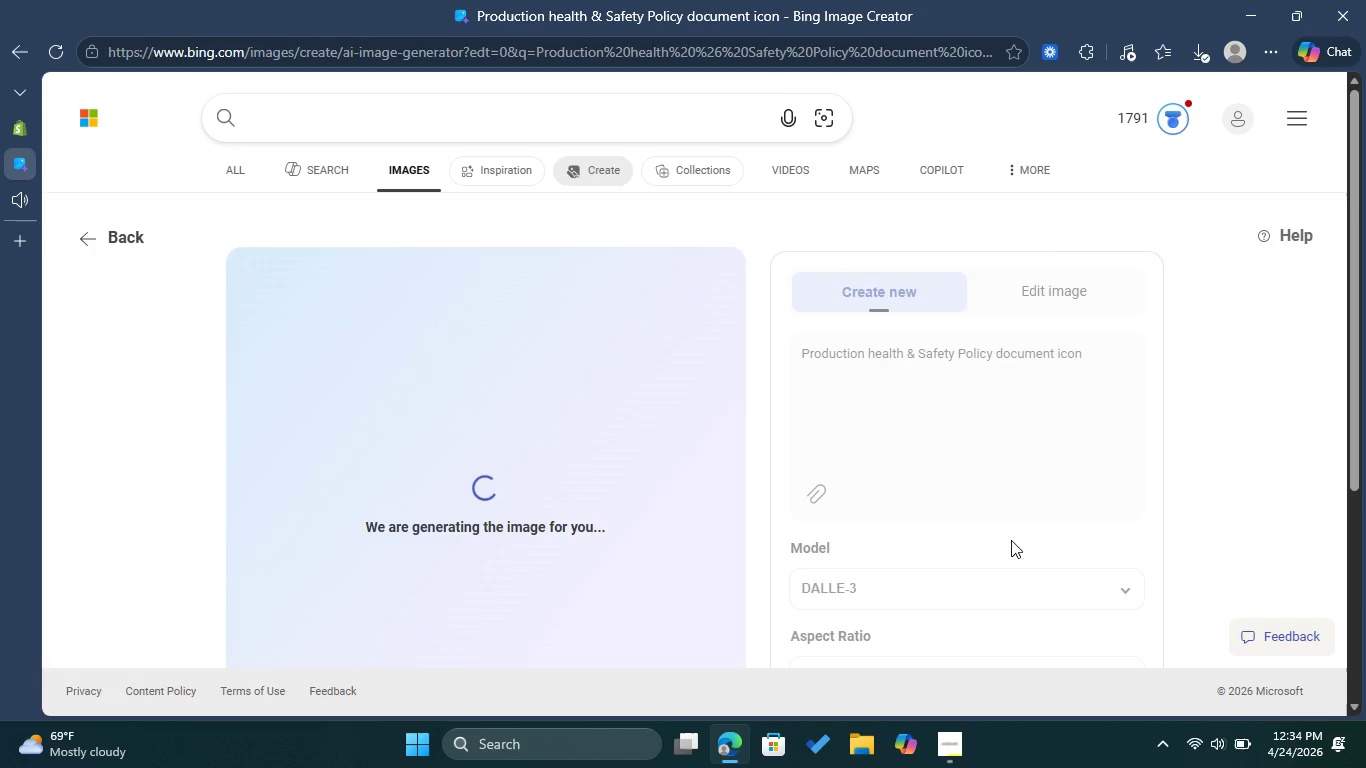 
wait(25.19)
 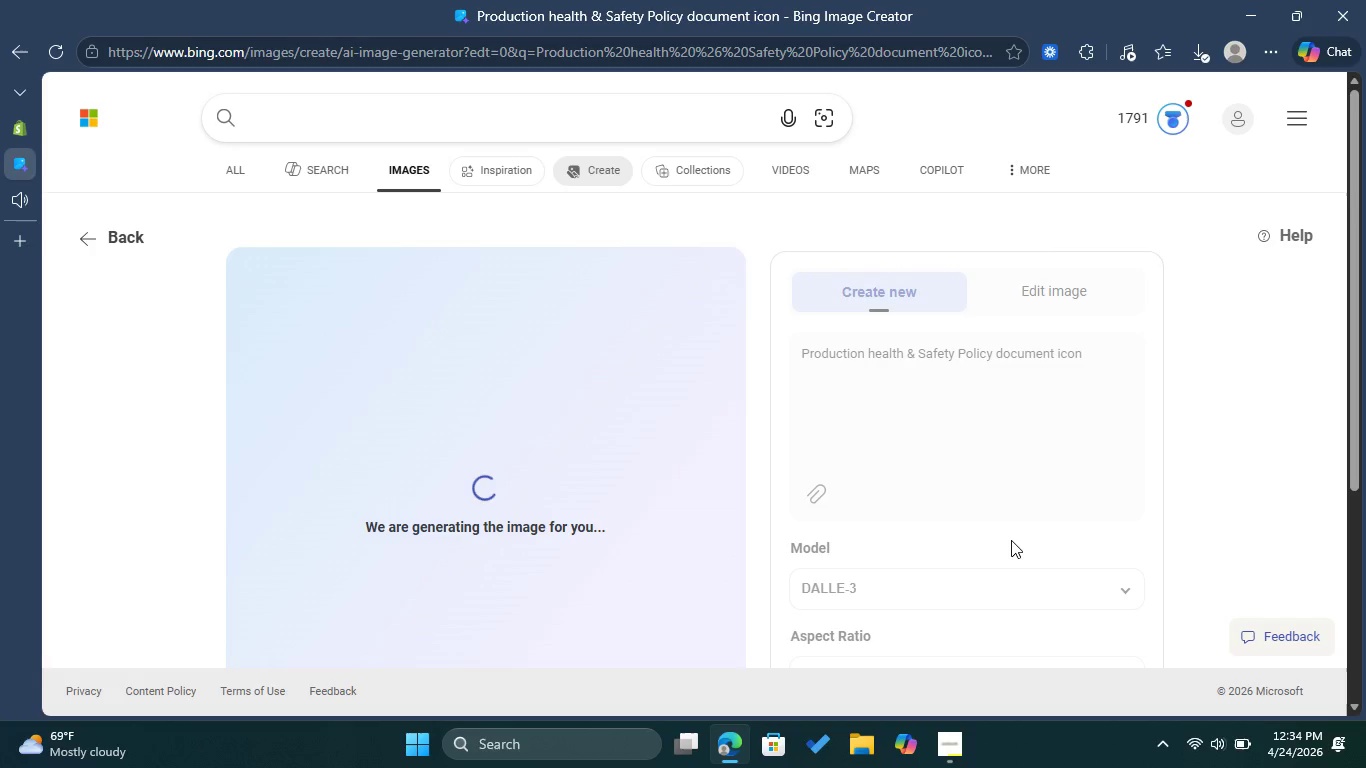 
scroll: coordinate [851, 481], scroll_direction: down, amount: 1.0
 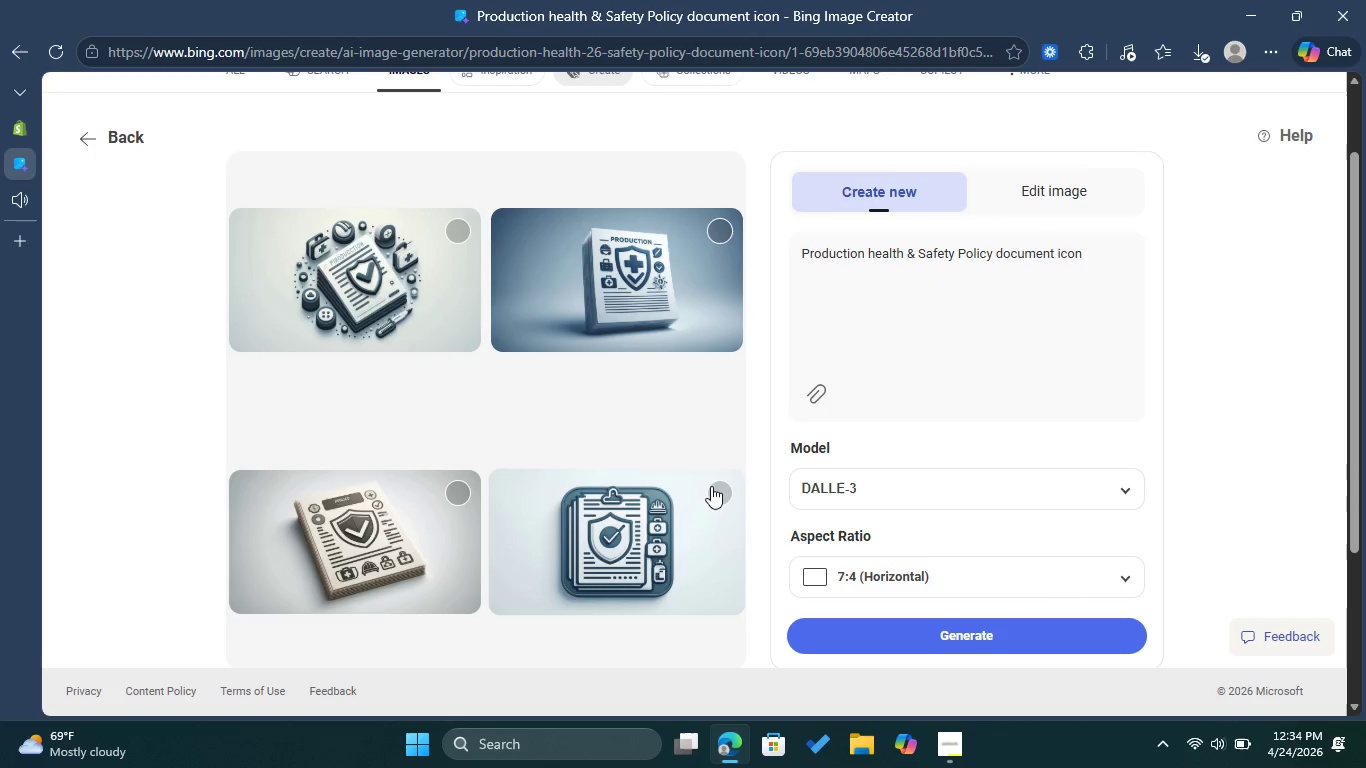 
left_click([711, 486])
 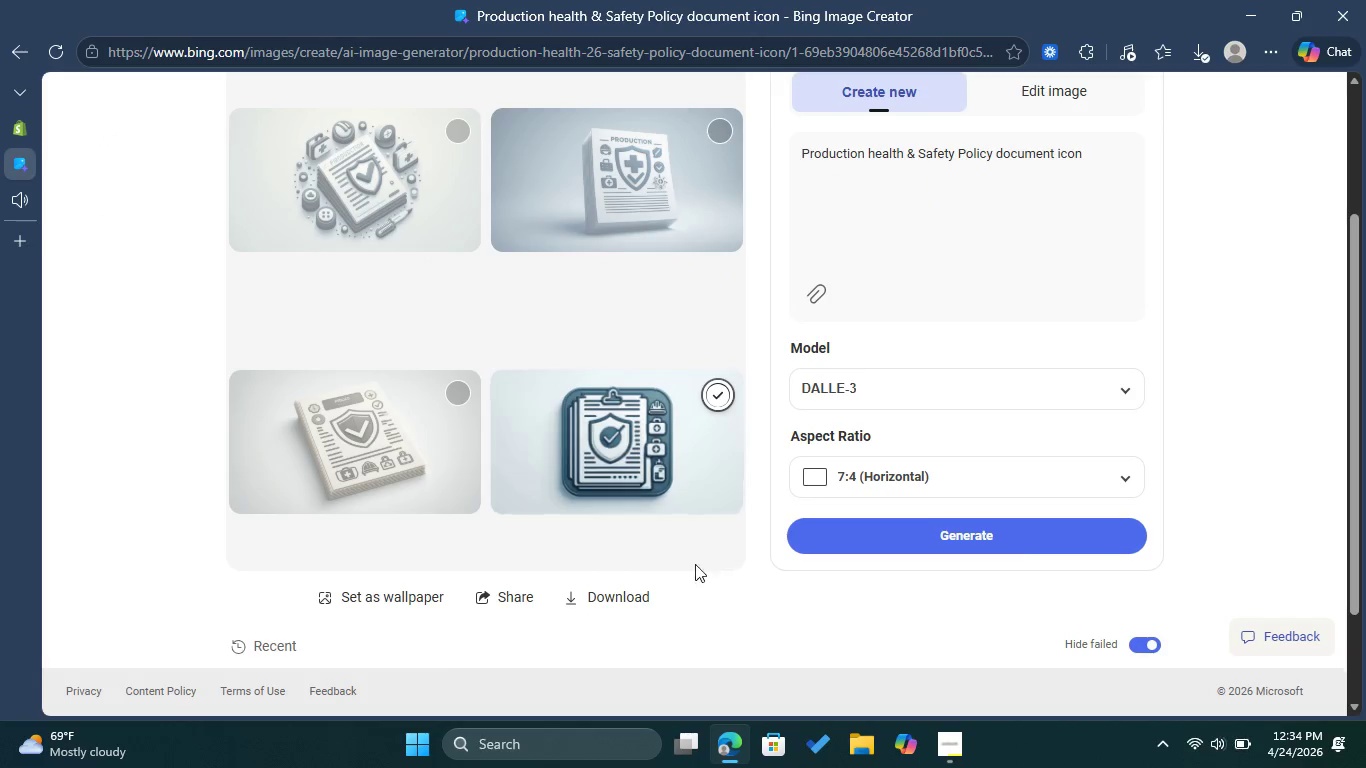 
scroll: coordinate [717, 487], scroll_direction: down, amount: 1.0
 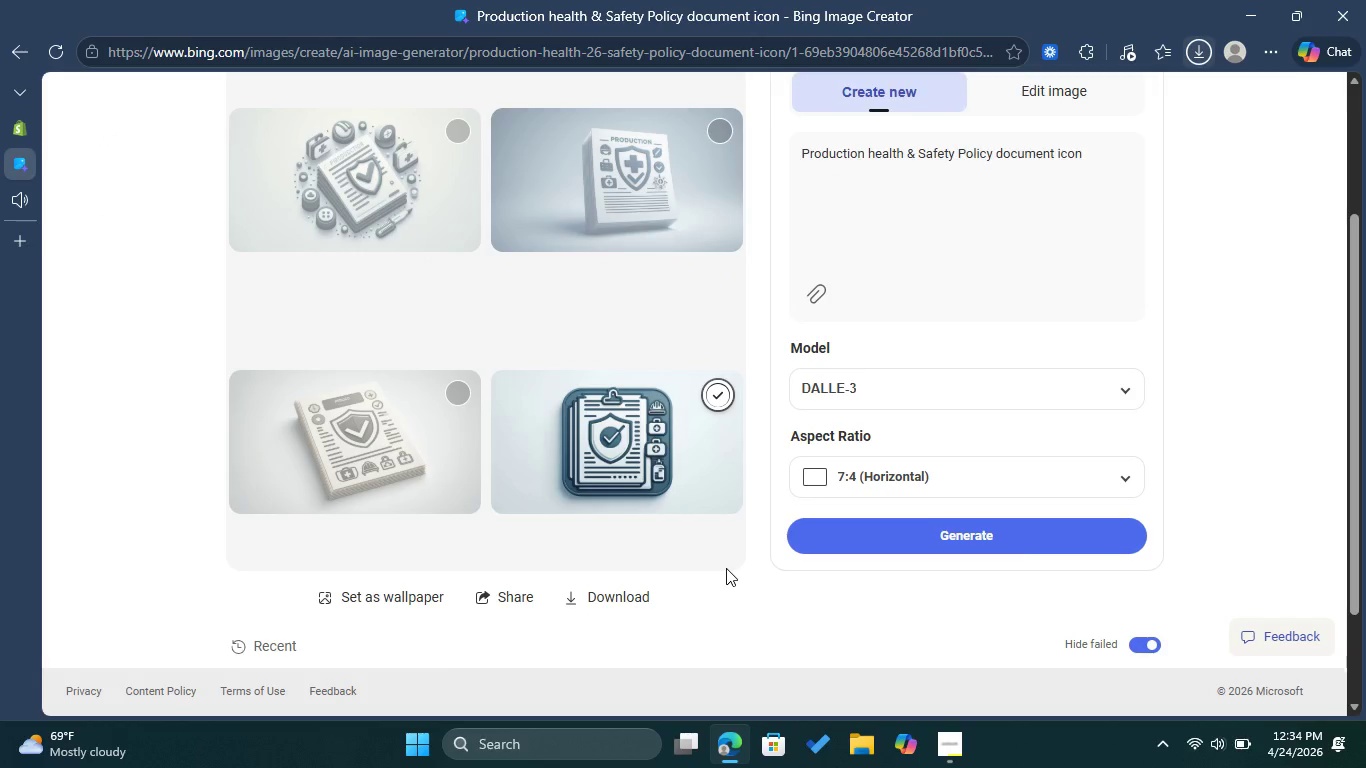 
left_click([596, 596])
 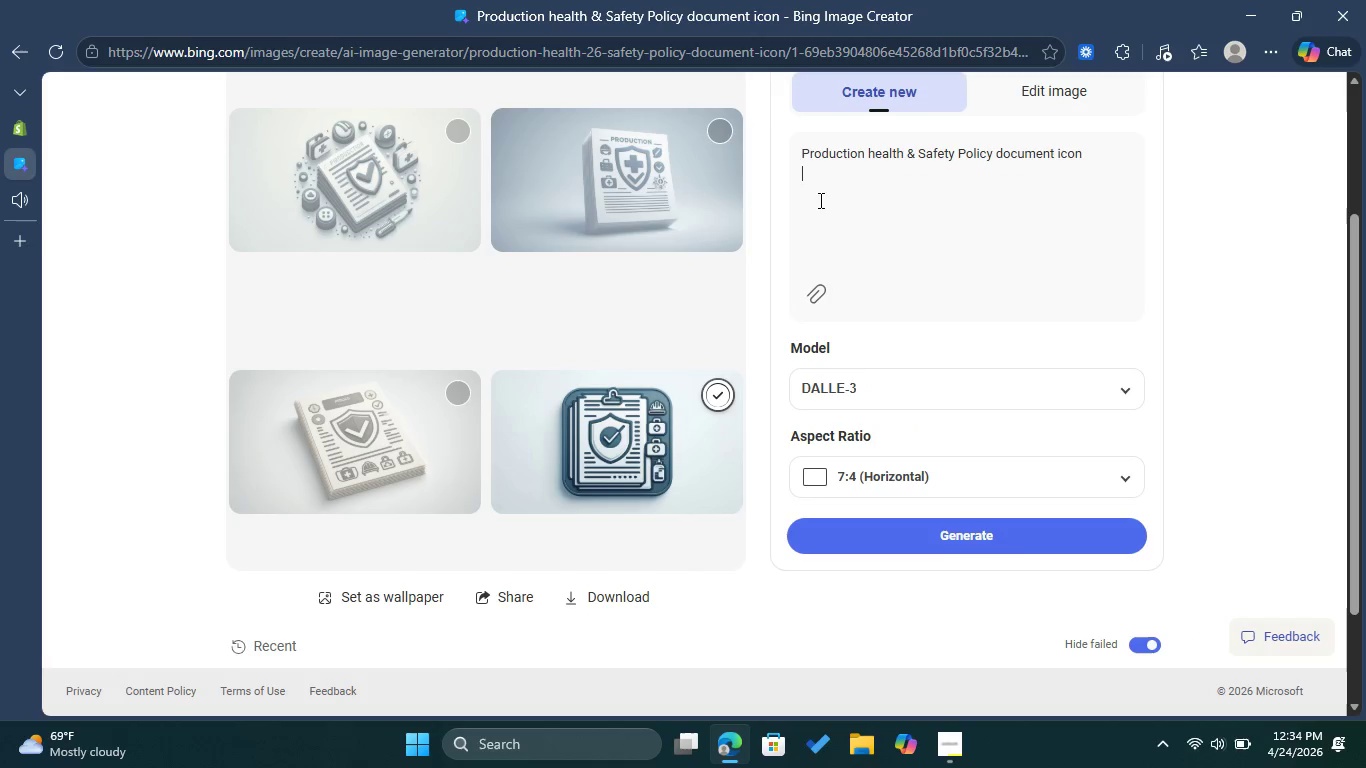 
left_click([819, 200])
 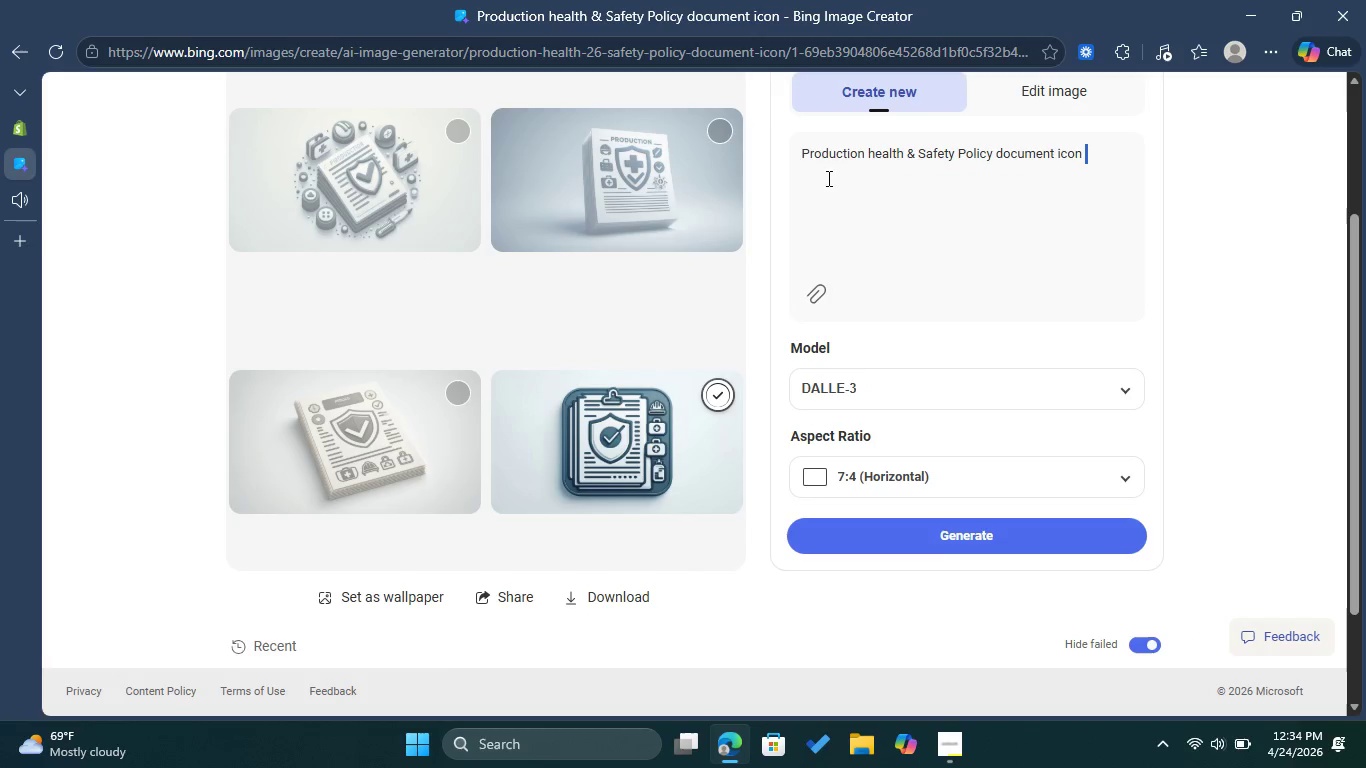 
left_click_drag(start_coordinate=[1107, 144], to_coordinate=[797, 151])
 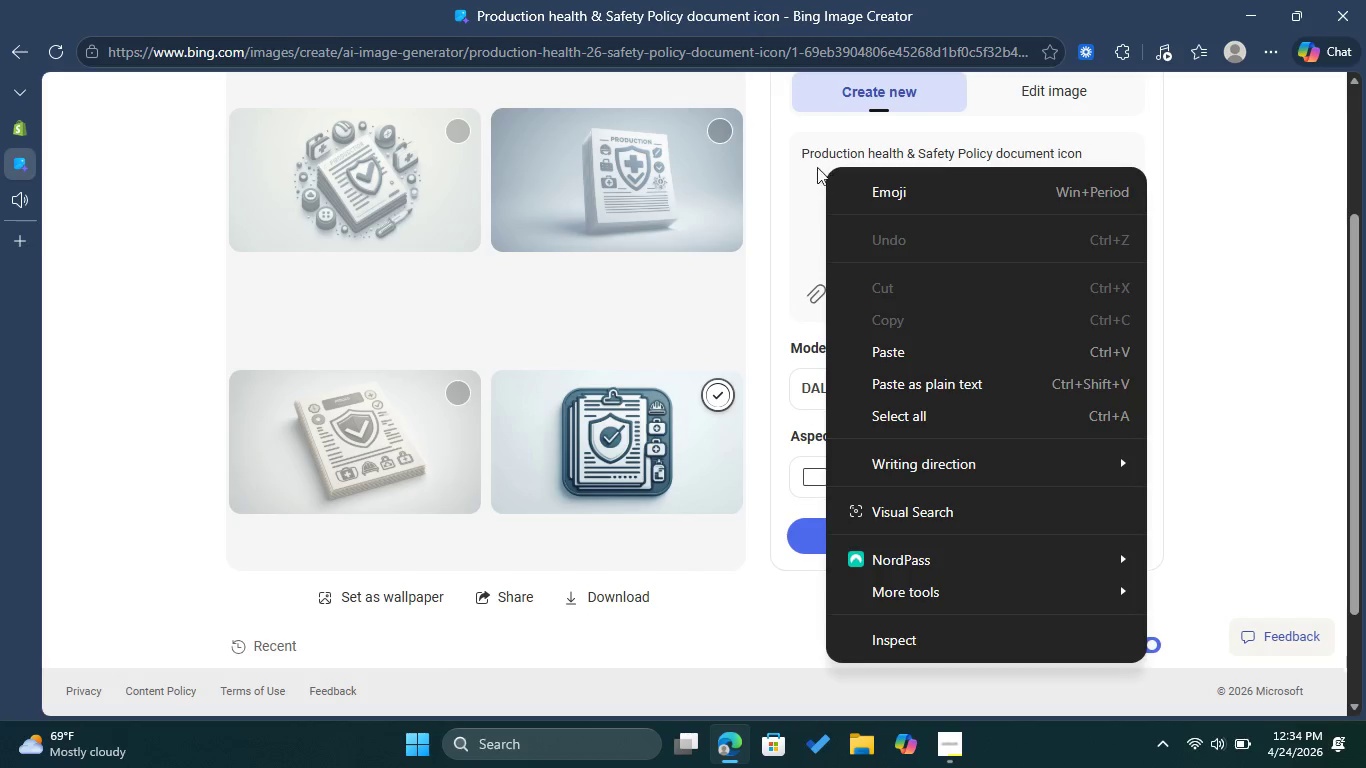 
right_click([826, 167])
 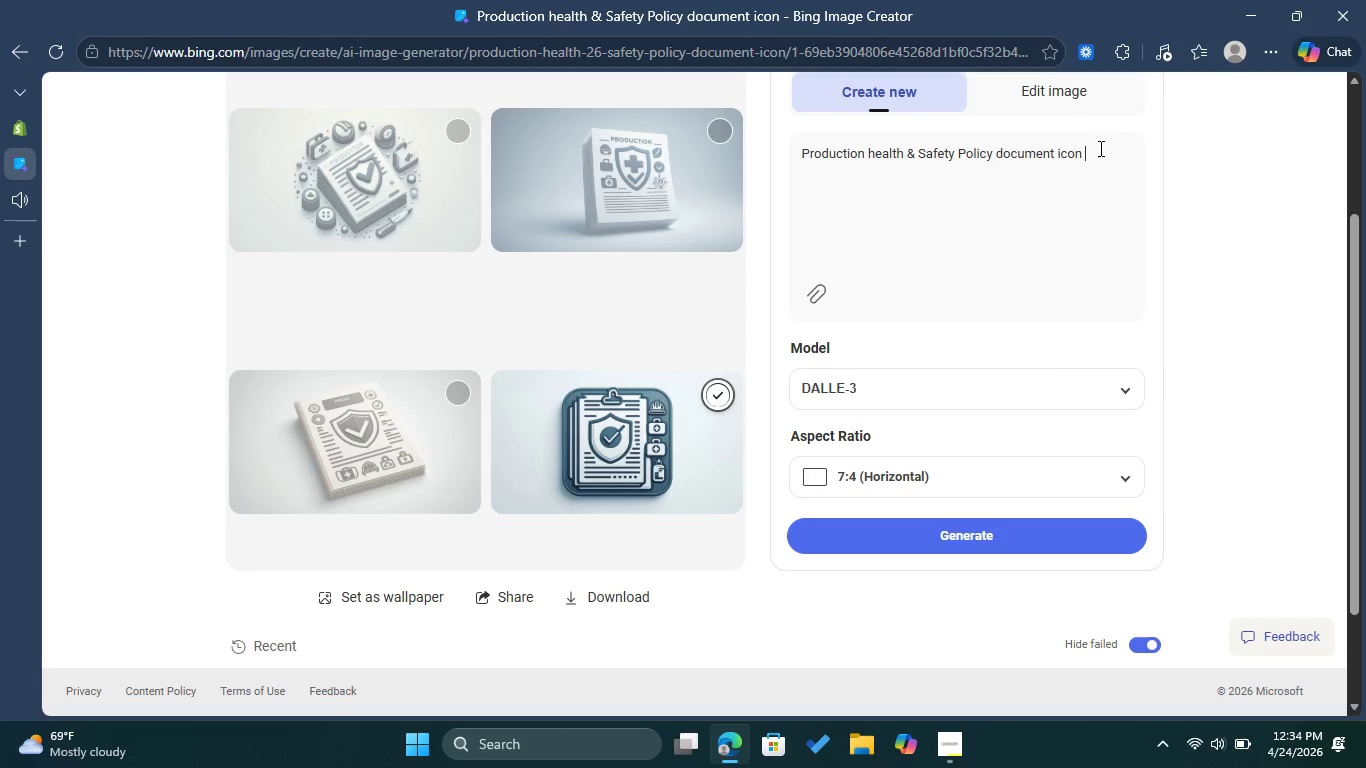 
left_click([1104, 148])
 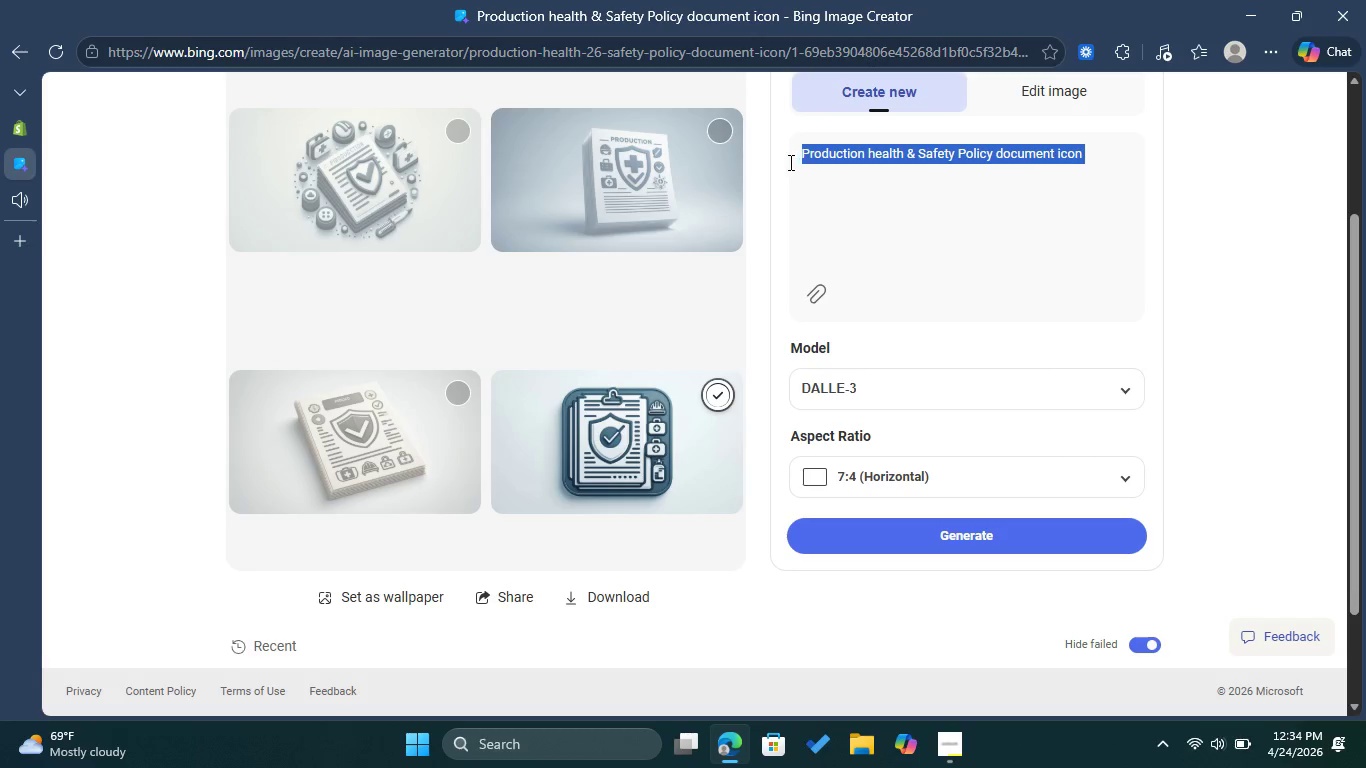 
left_click_drag(start_coordinate=[1089, 152], to_coordinate=[789, 162])
 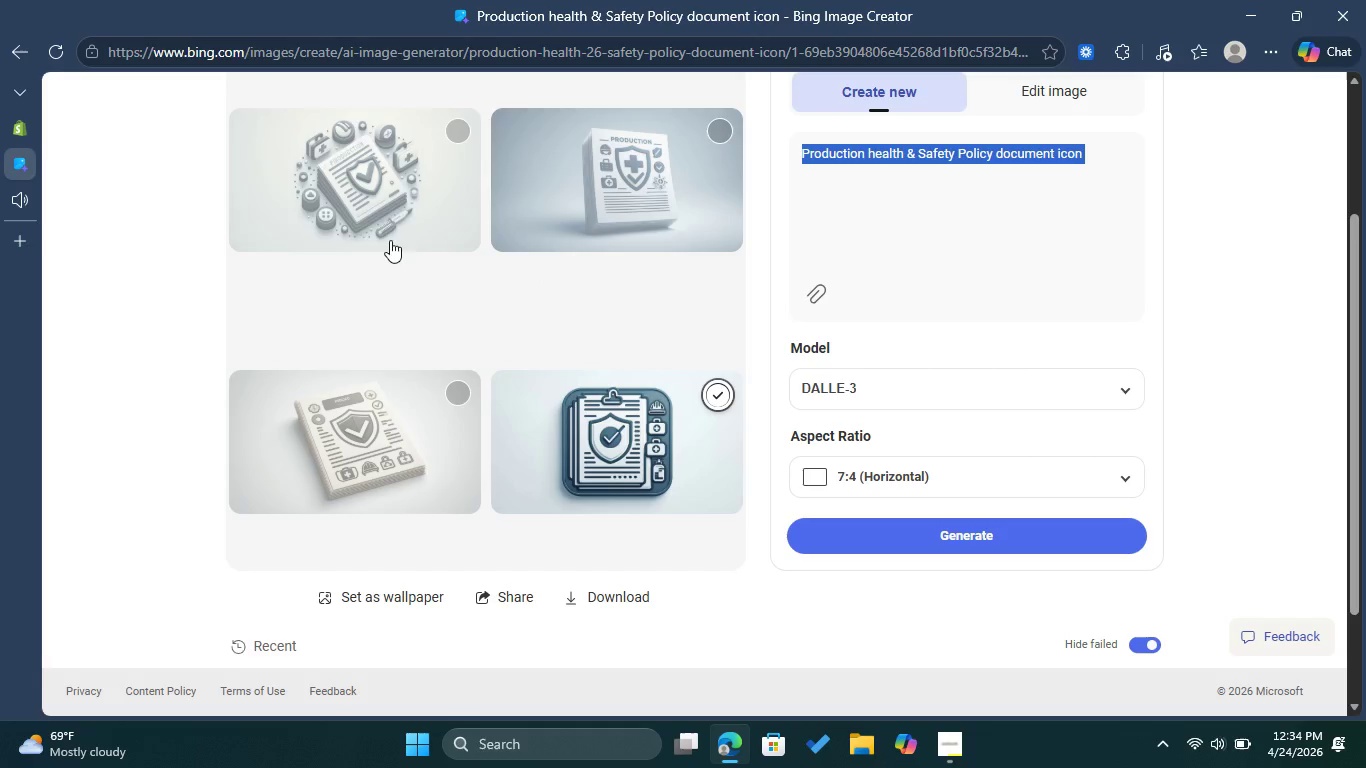 
left_click([584, 286])
 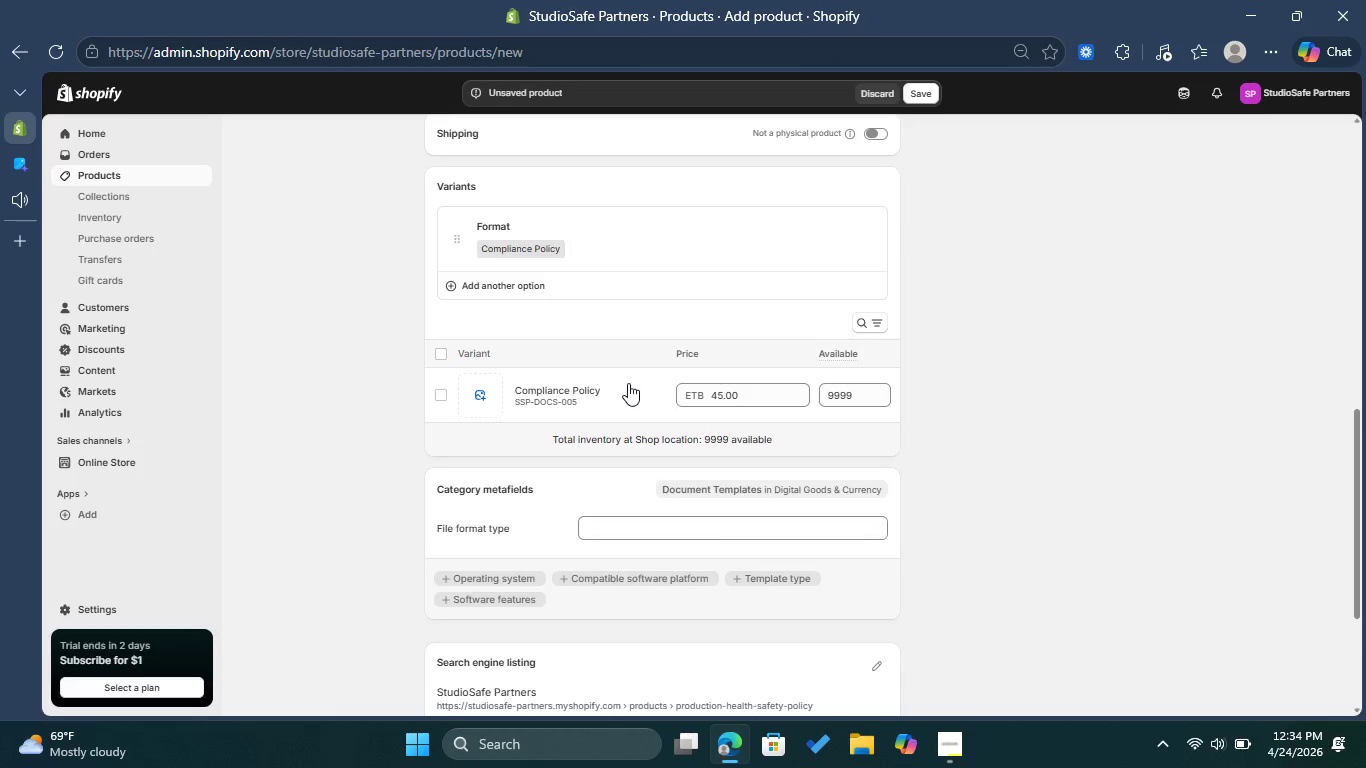 
scroll: coordinate [624, 383], scroll_direction: up, amount: 8.0
 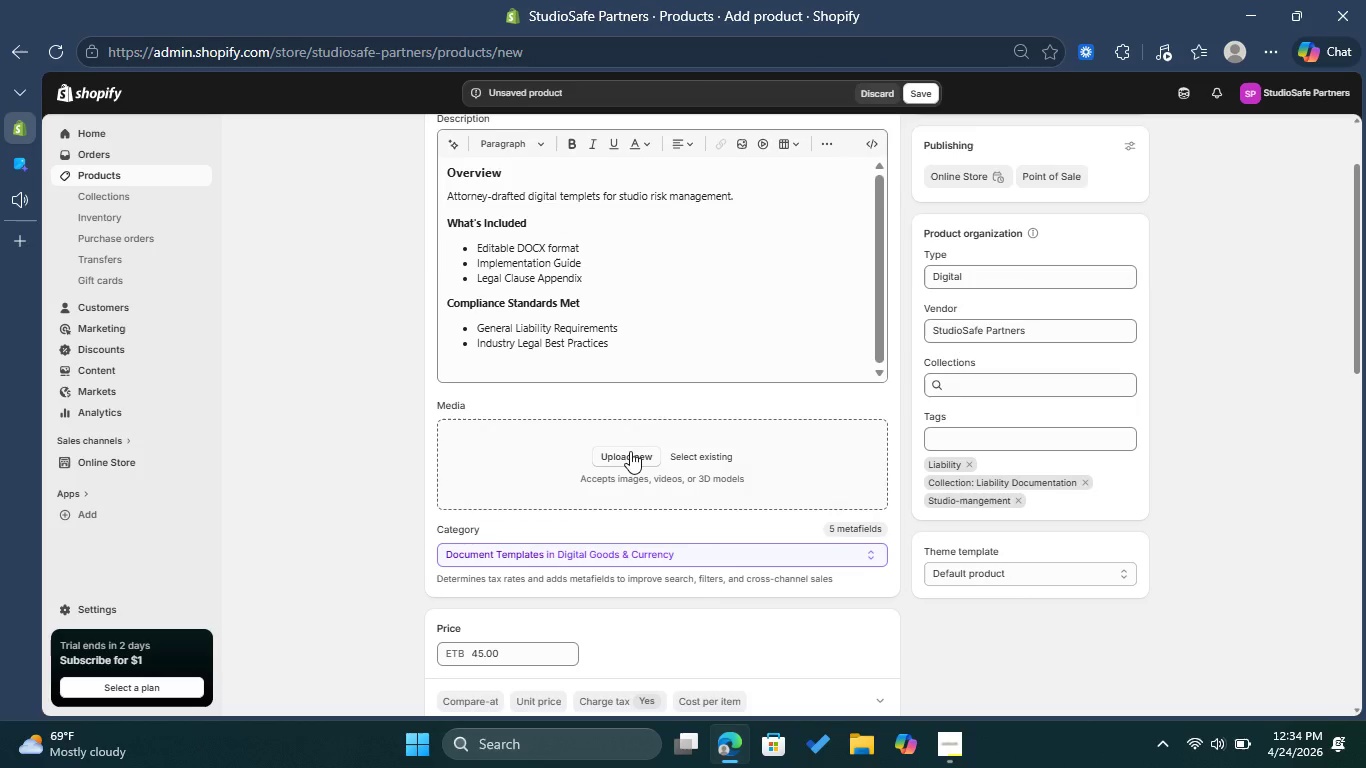 
left_click([630, 451])
 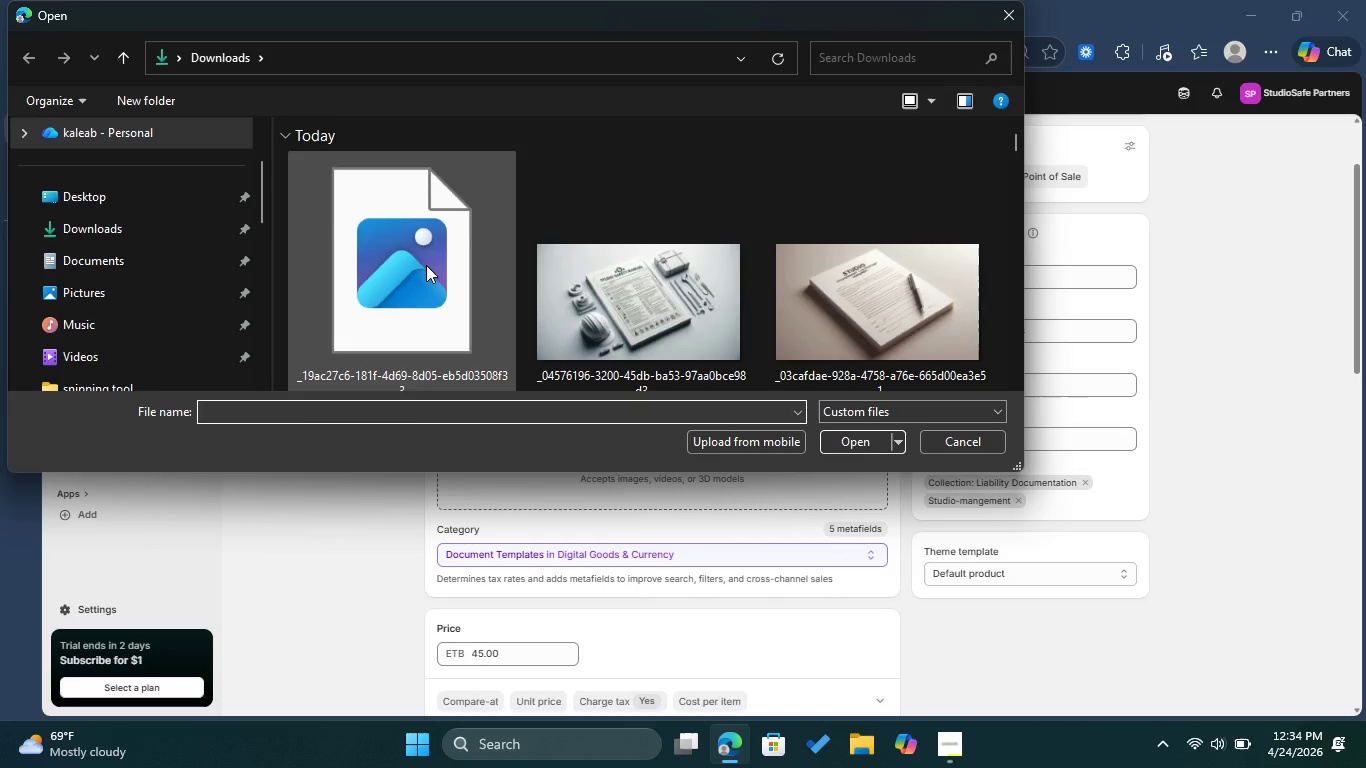 
left_click([426, 265])
 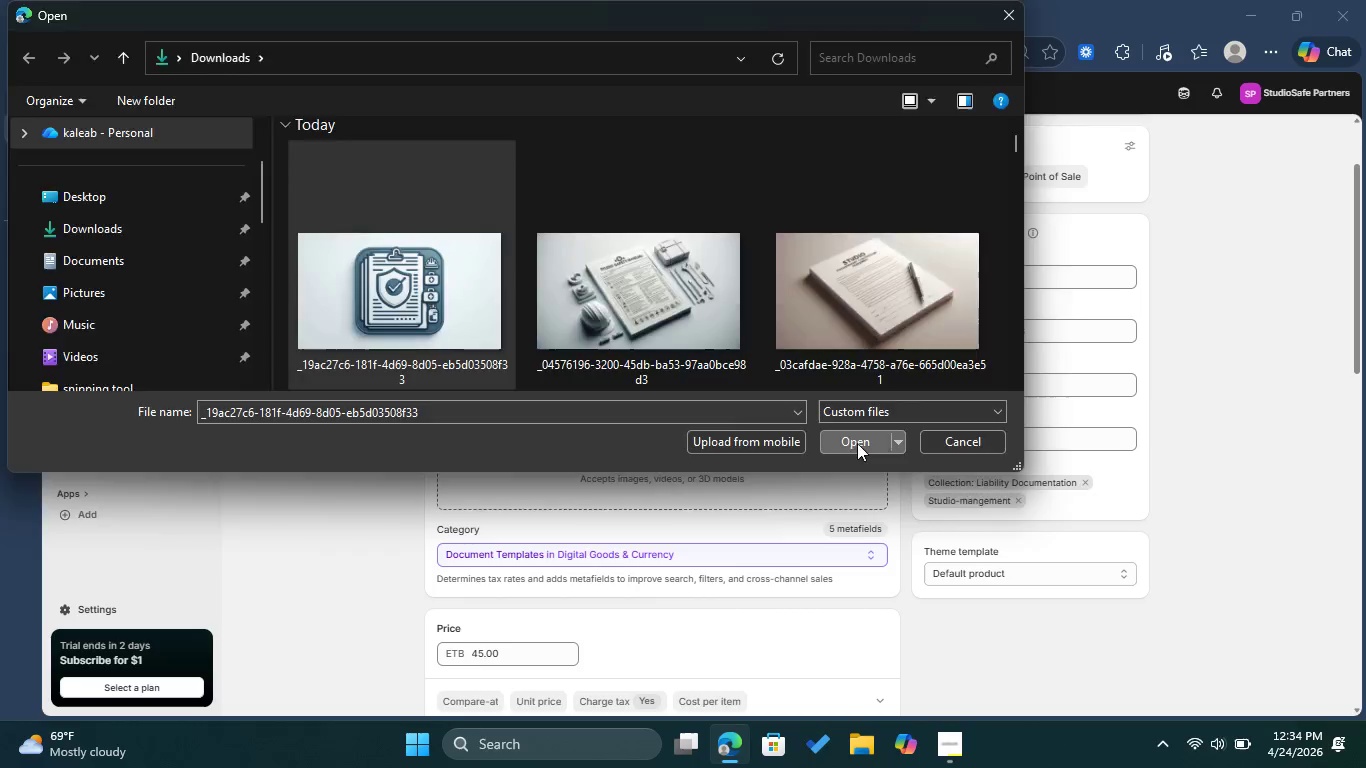 
left_click([857, 443])
 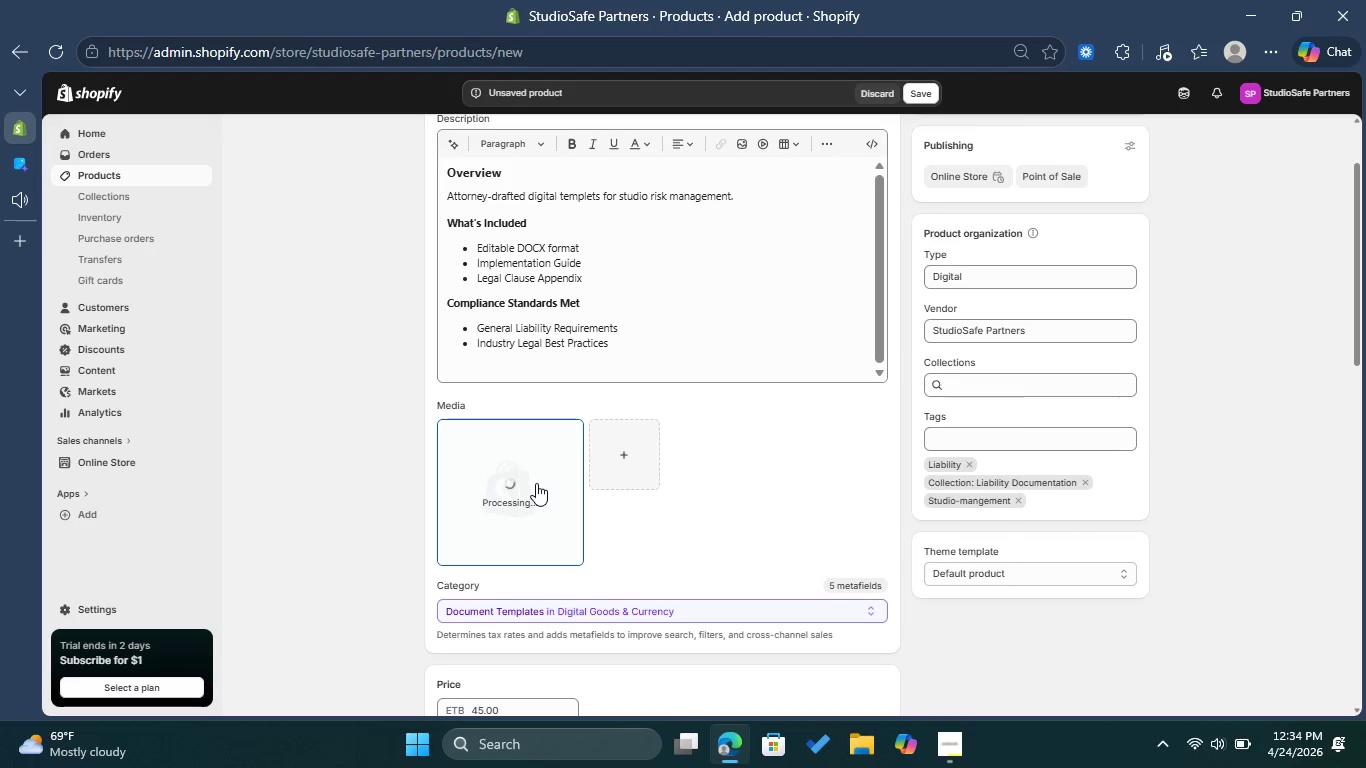 
wait(7.44)
 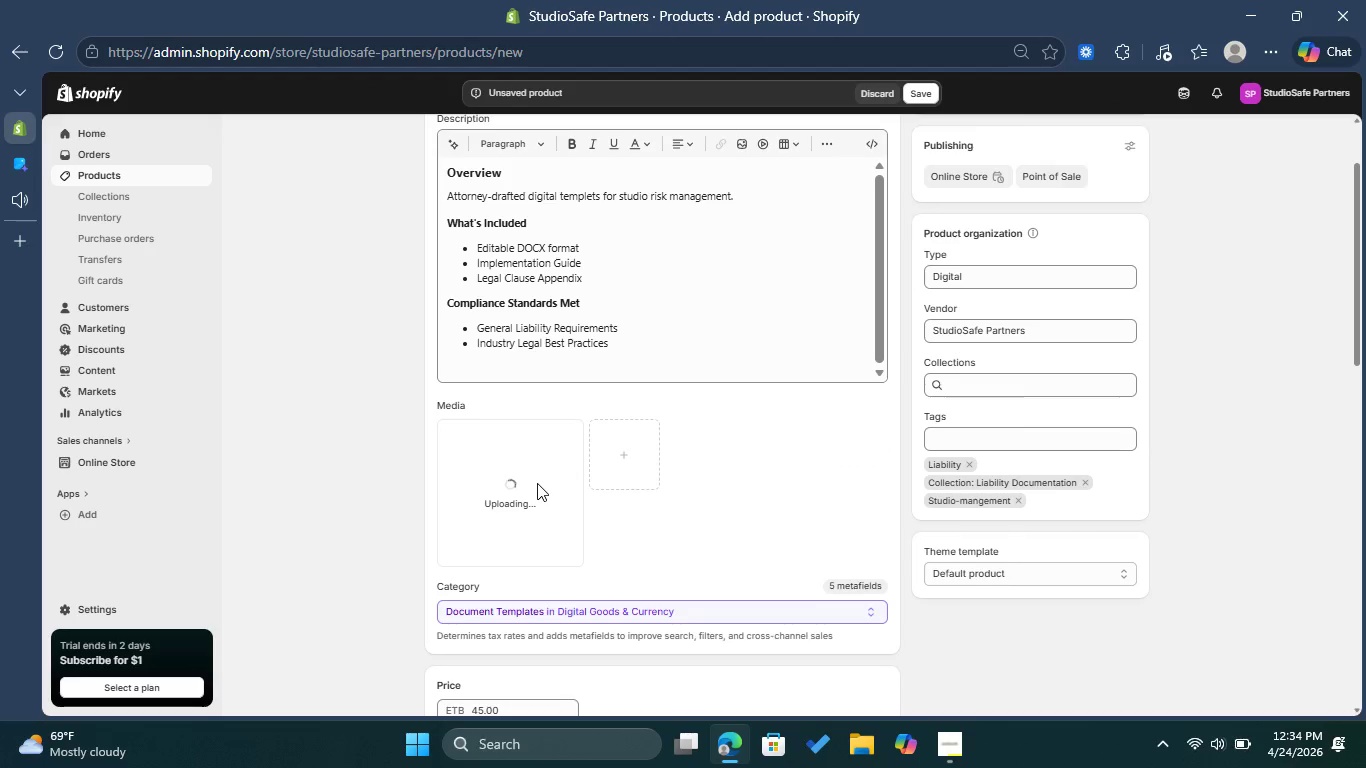 
left_click([536, 483])
 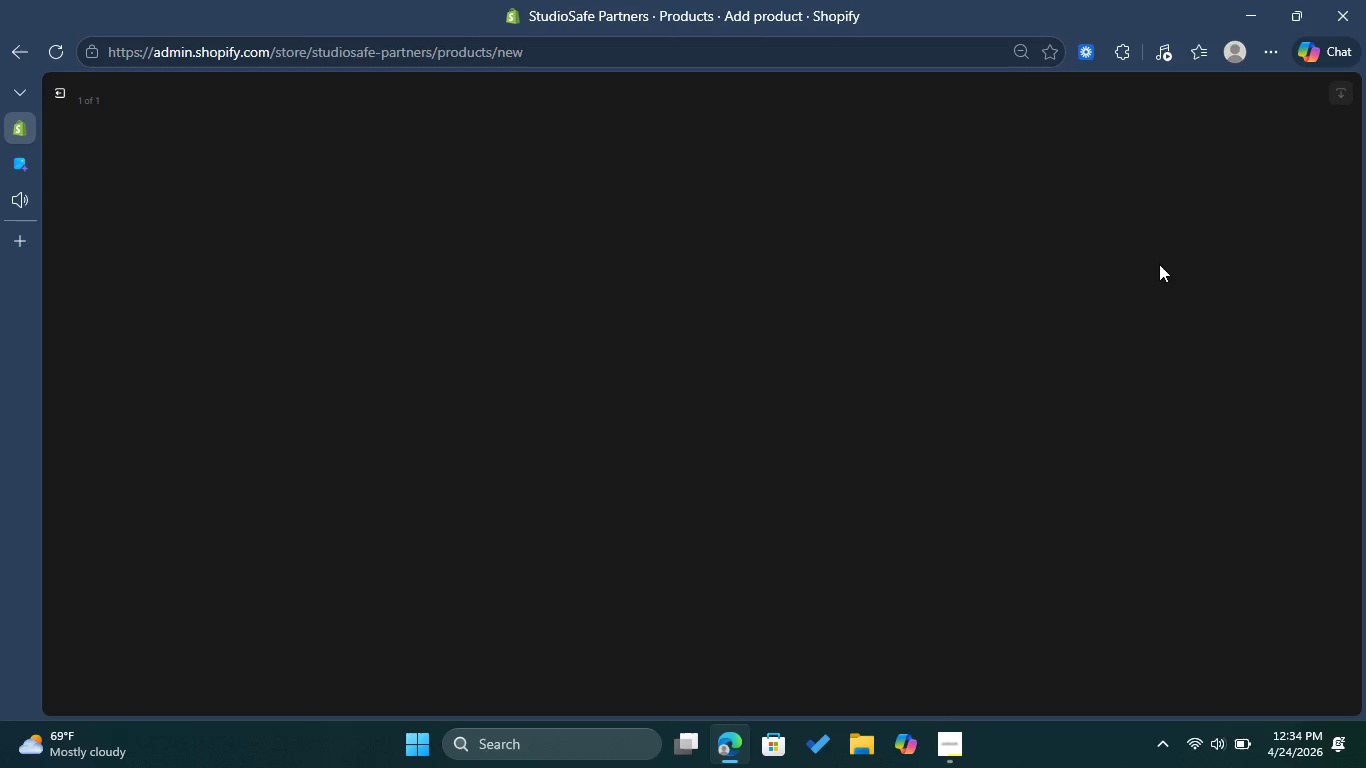 
mouse_move([1195, 270])
 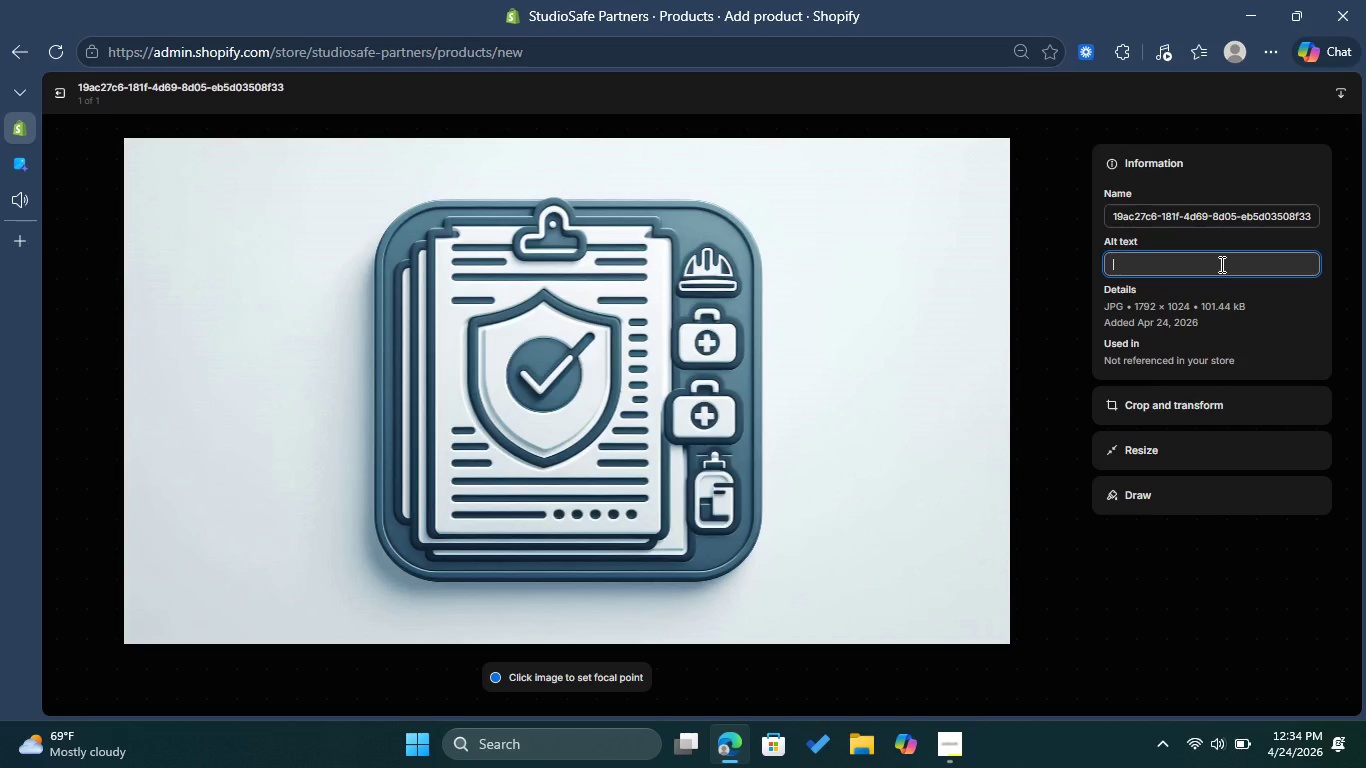 
double_click([1220, 264])
 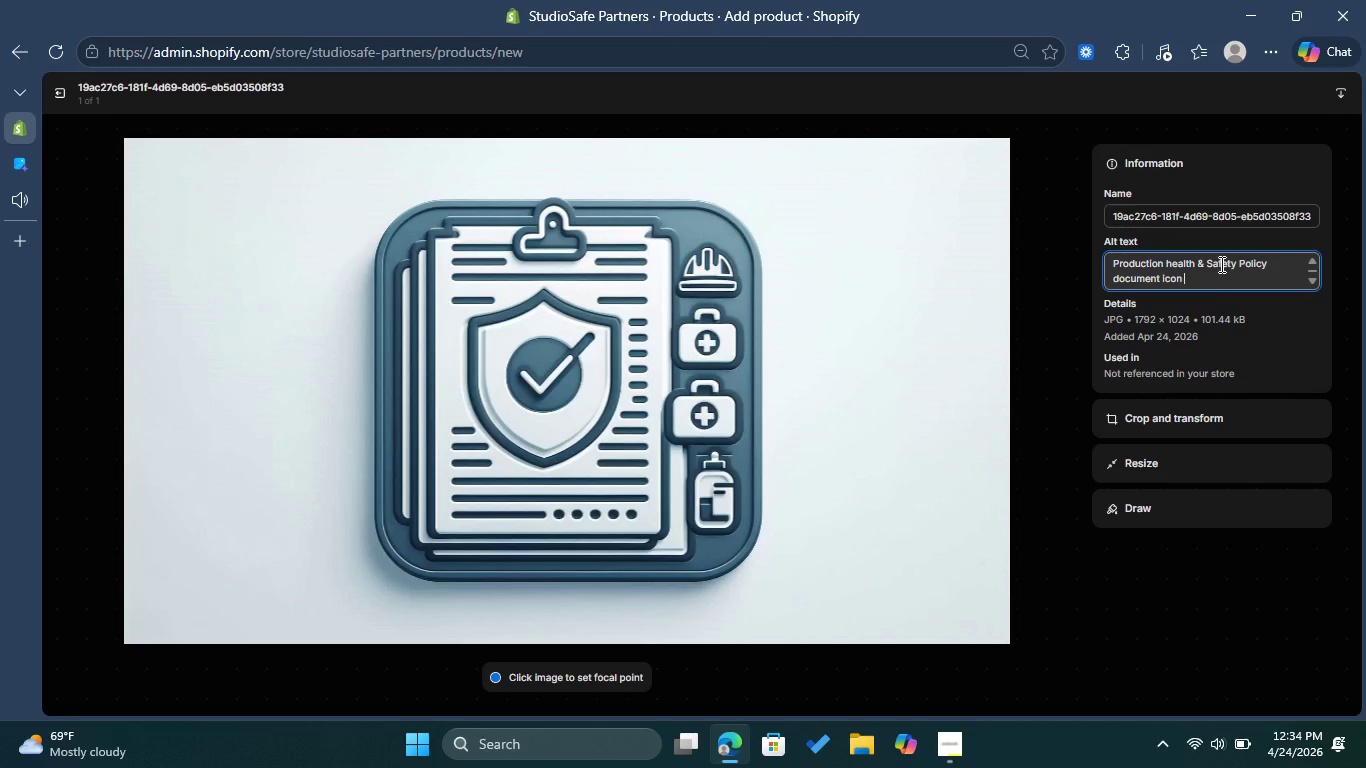 
key(Control+ControlLeft)
 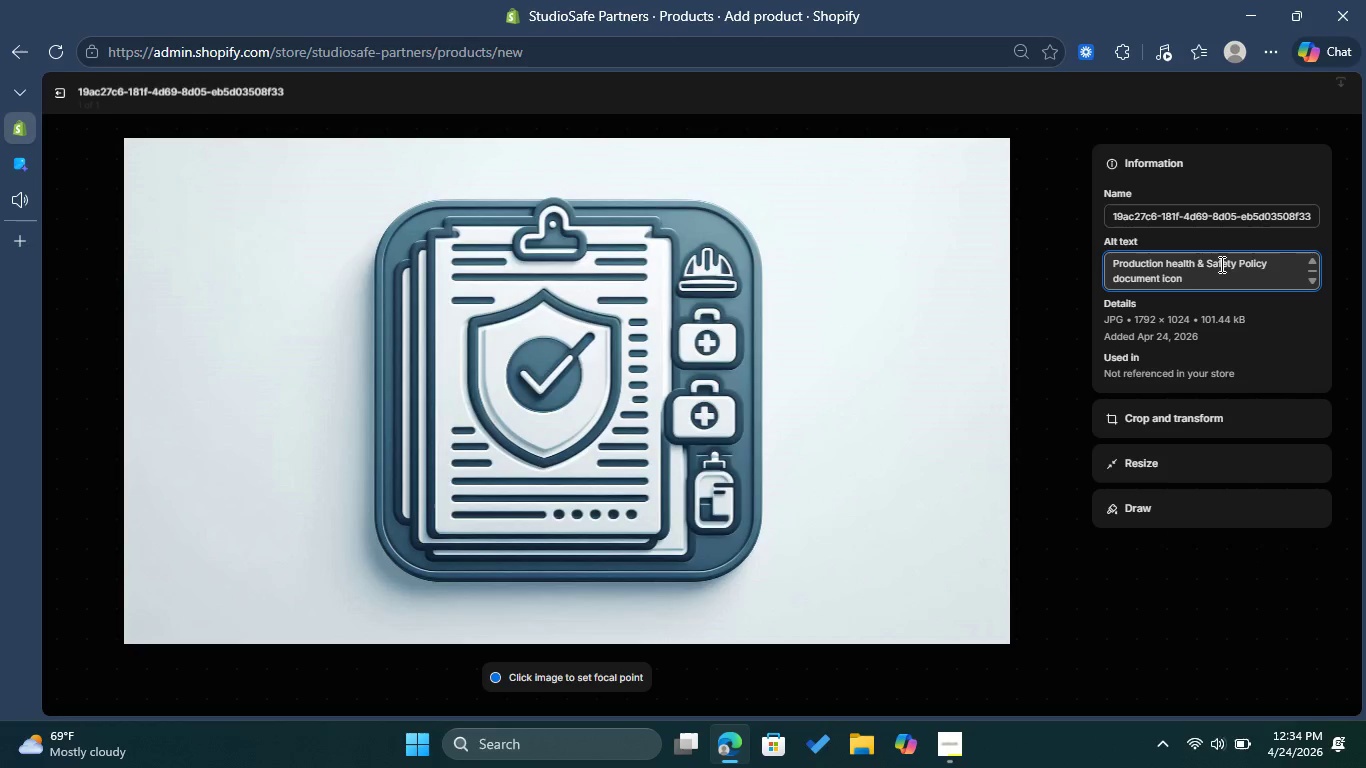 
key(Control+V)
 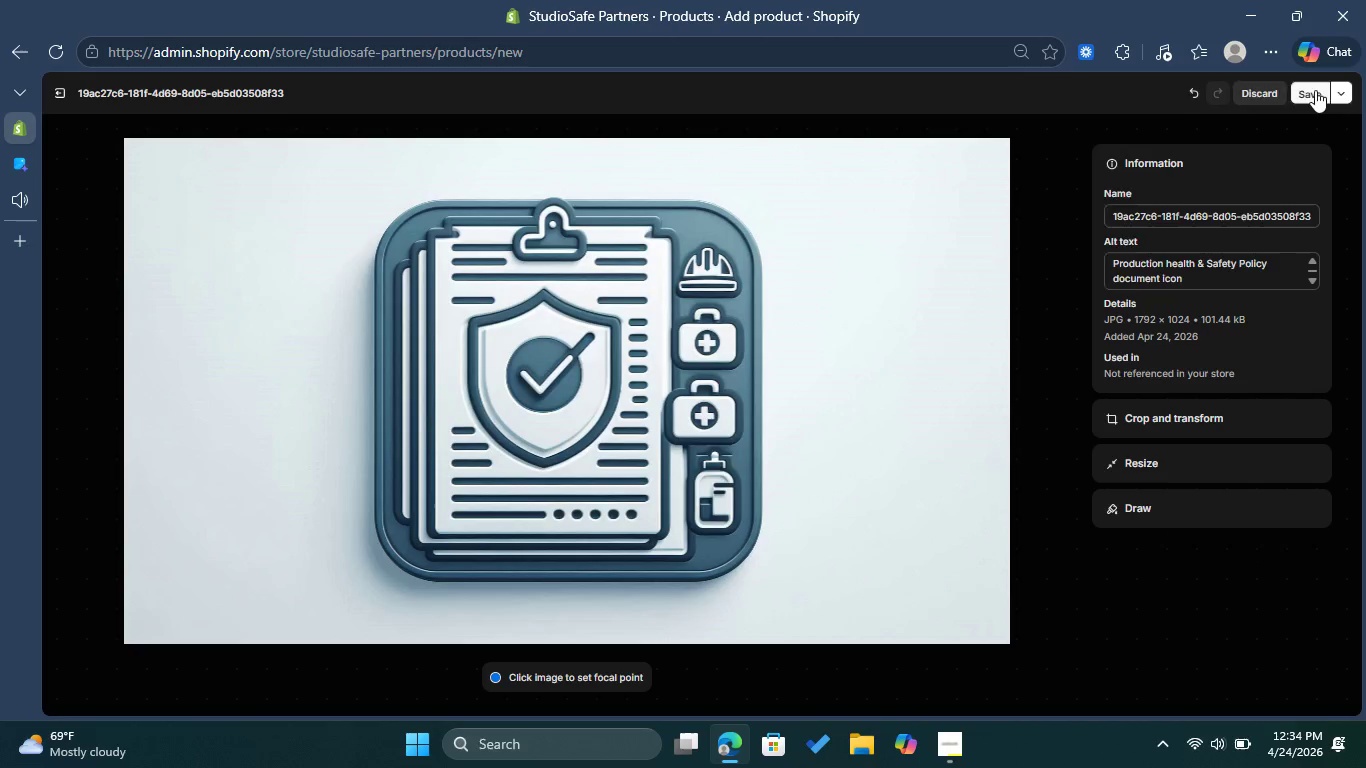 
left_click([1315, 90])
 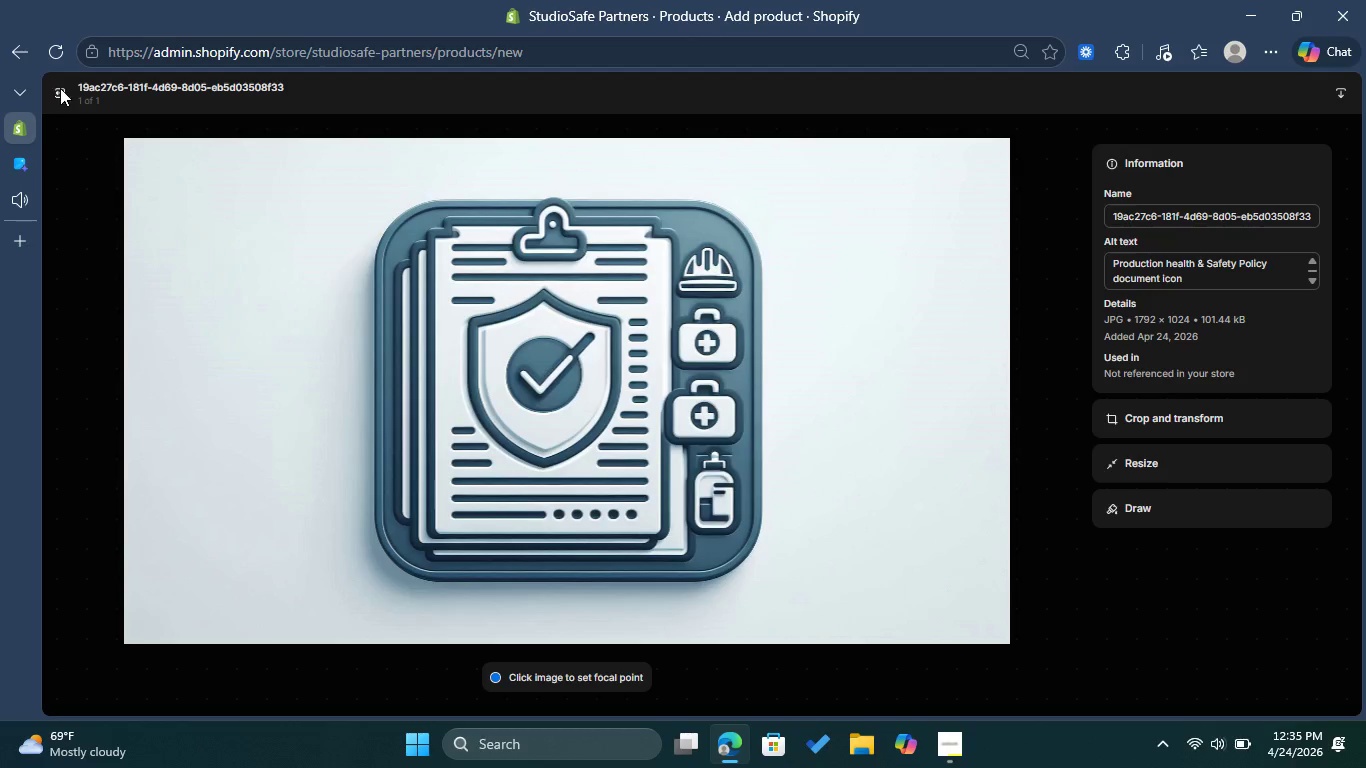 
wait(5.03)
 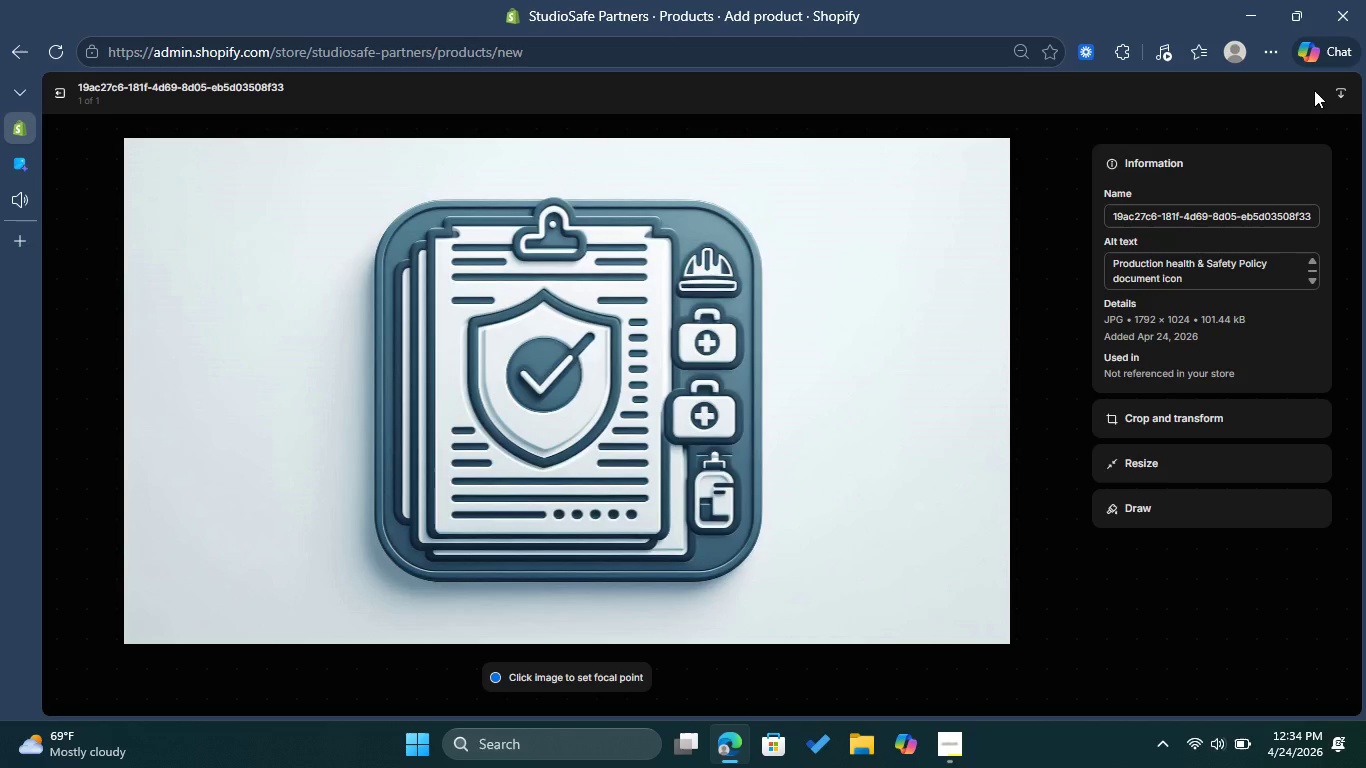 
left_click([65, 94])
 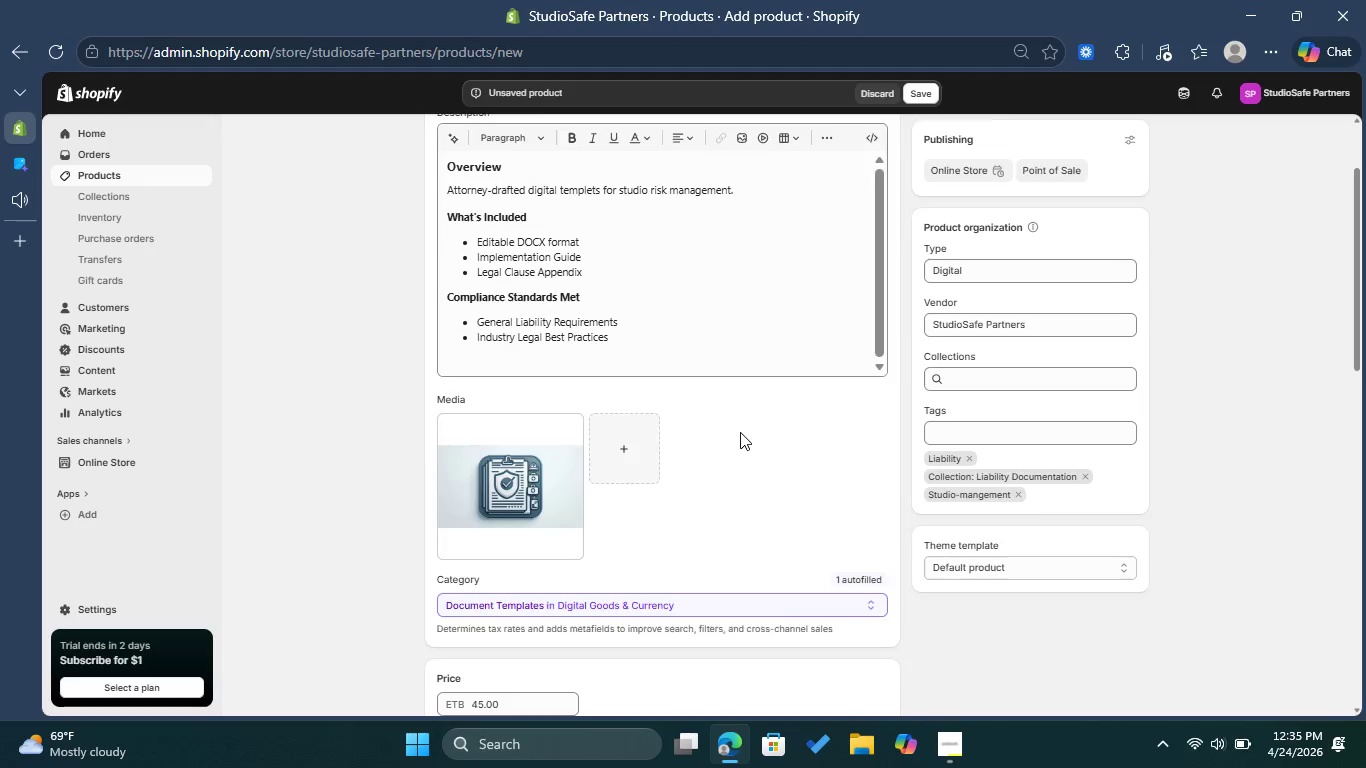 
scroll: coordinate [761, 459], scroll_direction: down, amount: 12.0
 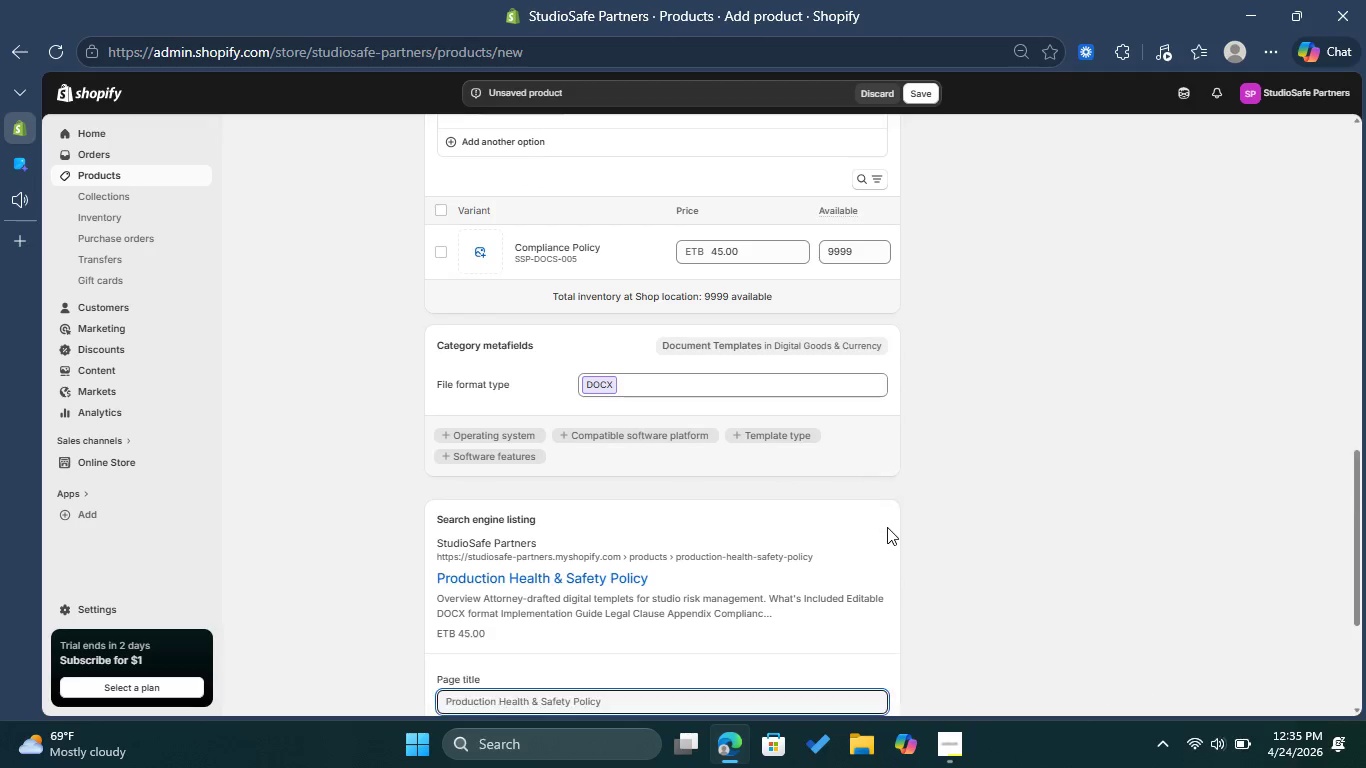 
left_click([887, 527])
 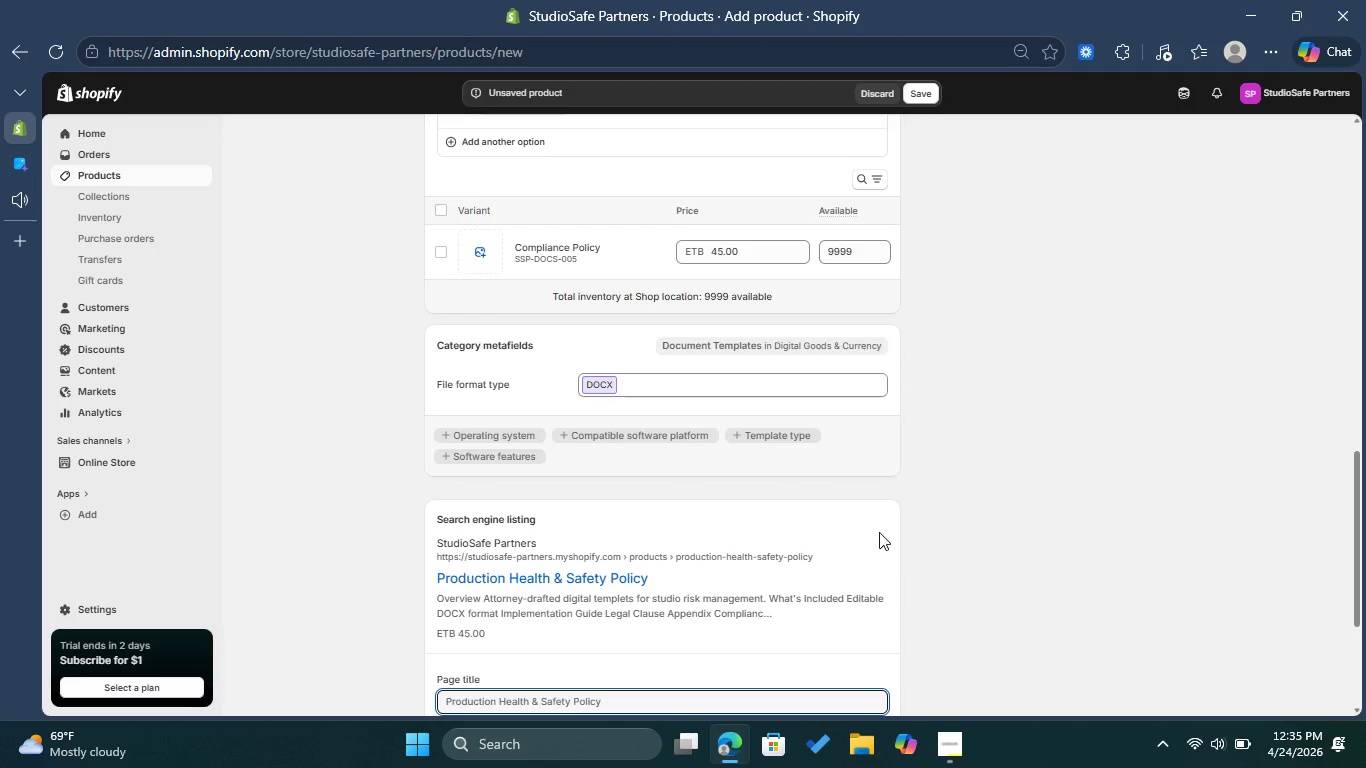 
scroll: coordinate [871, 543], scroll_direction: down, amount: 1.0
 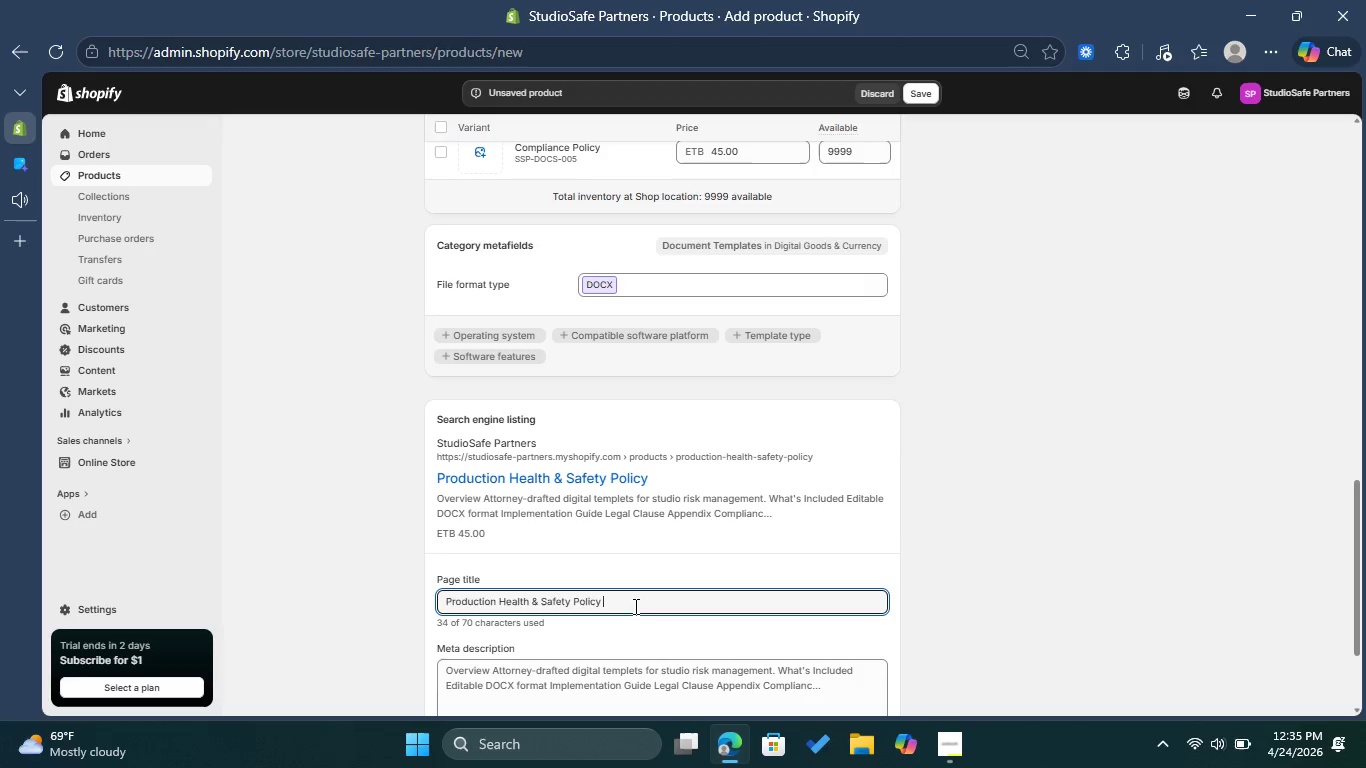 
left_click([634, 606])
 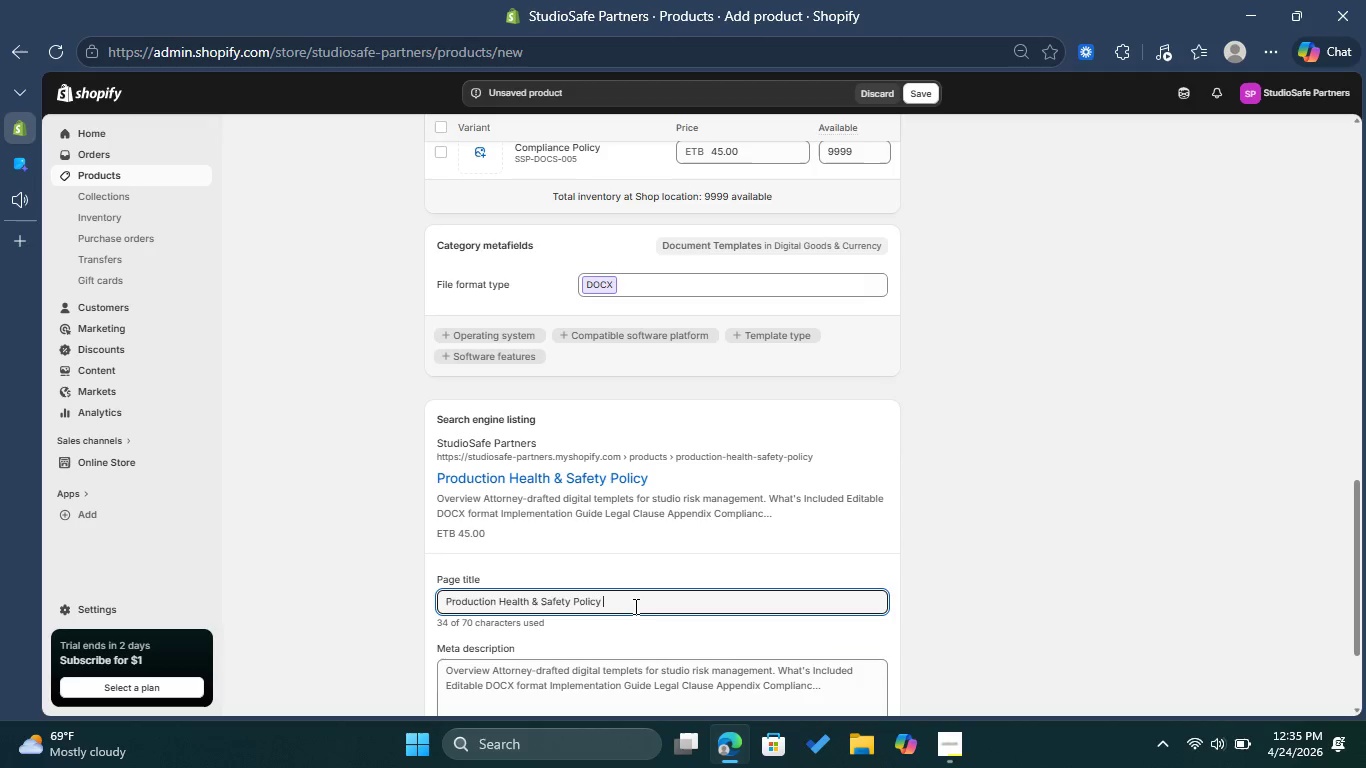 
type( | Digital Risk Mangement)
 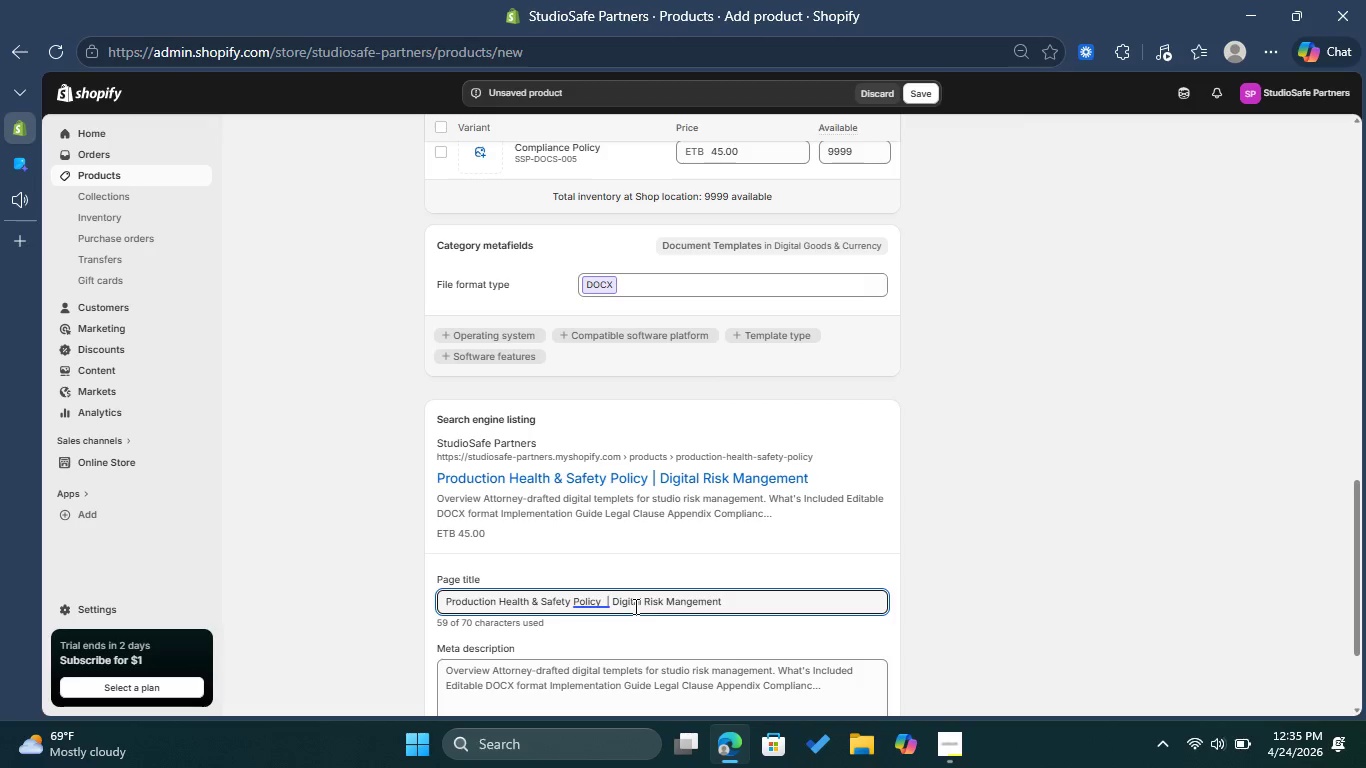 
scroll: coordinate [641, 606], scroll_direction: down, amount: 1.0
 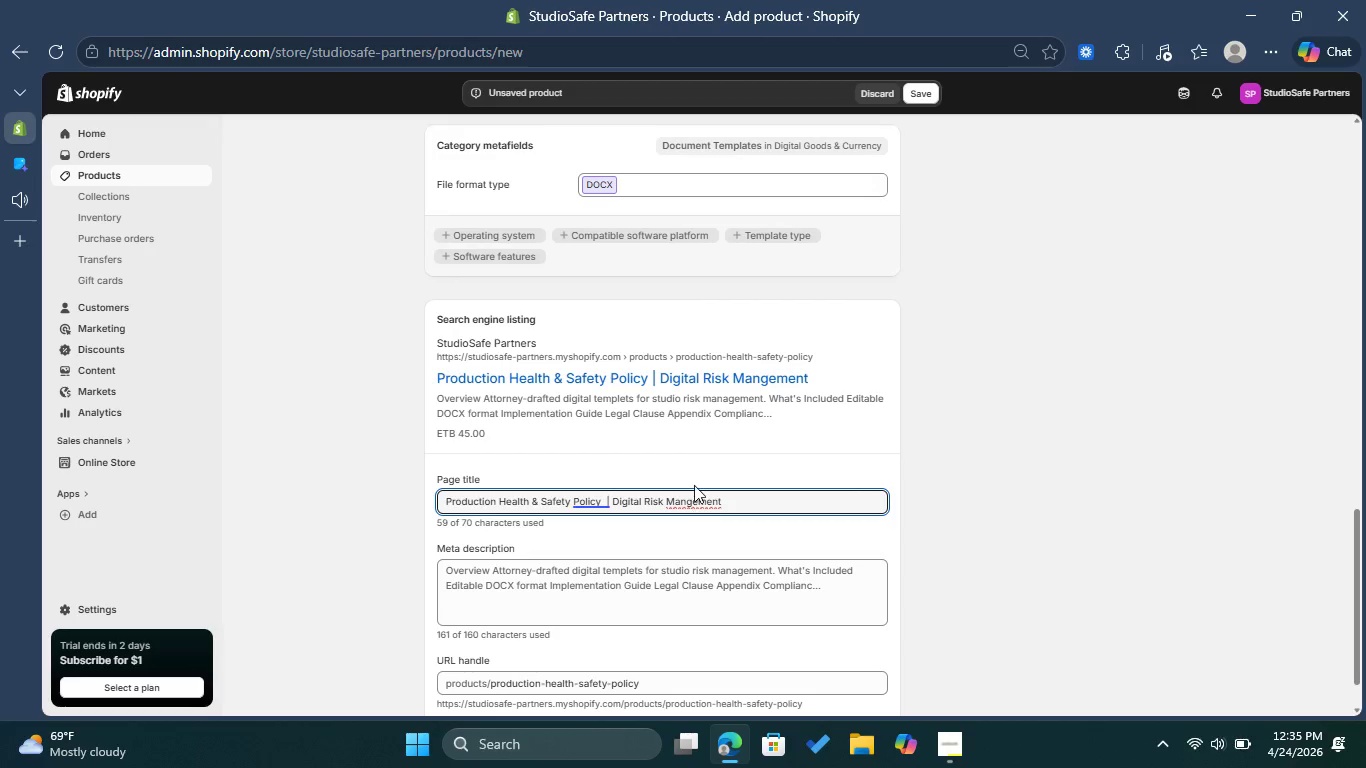 
mouse_move([716, 516])
 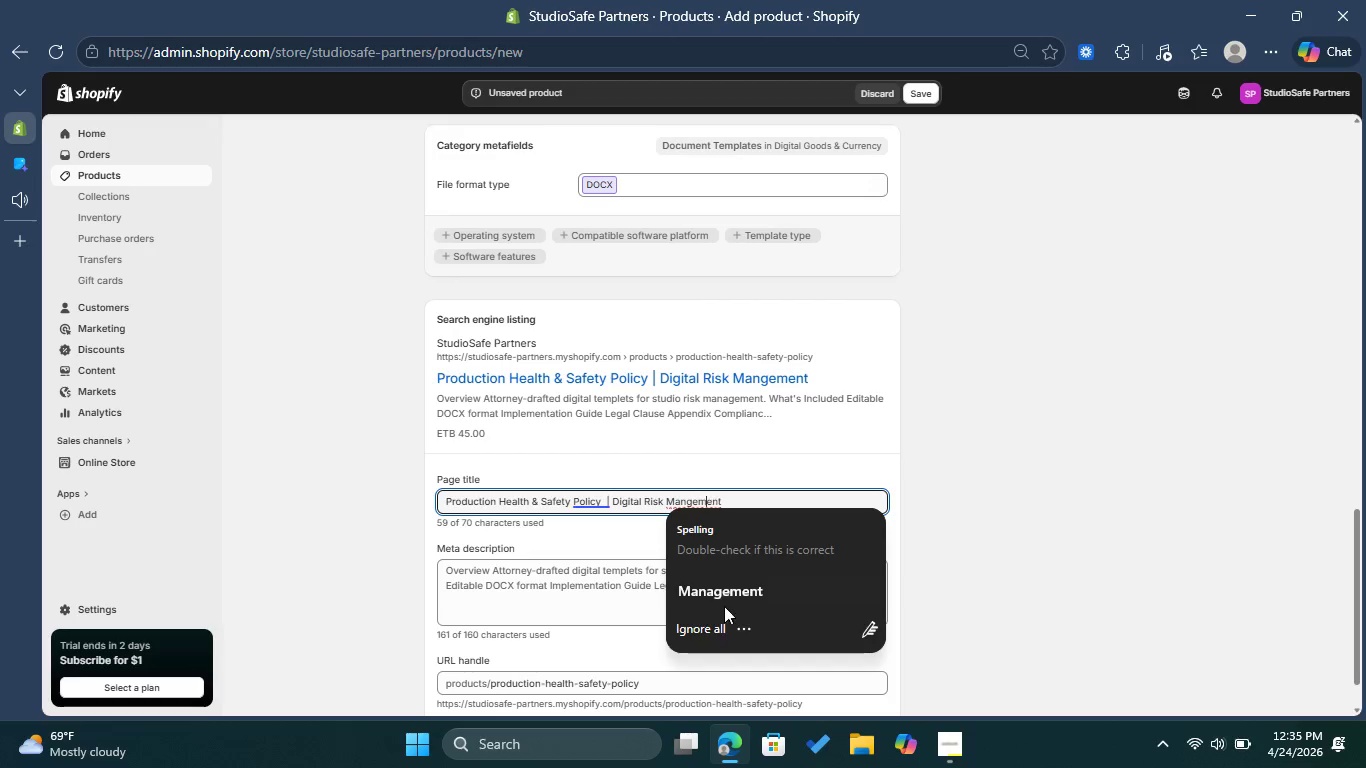 
left_click([707, 498])
 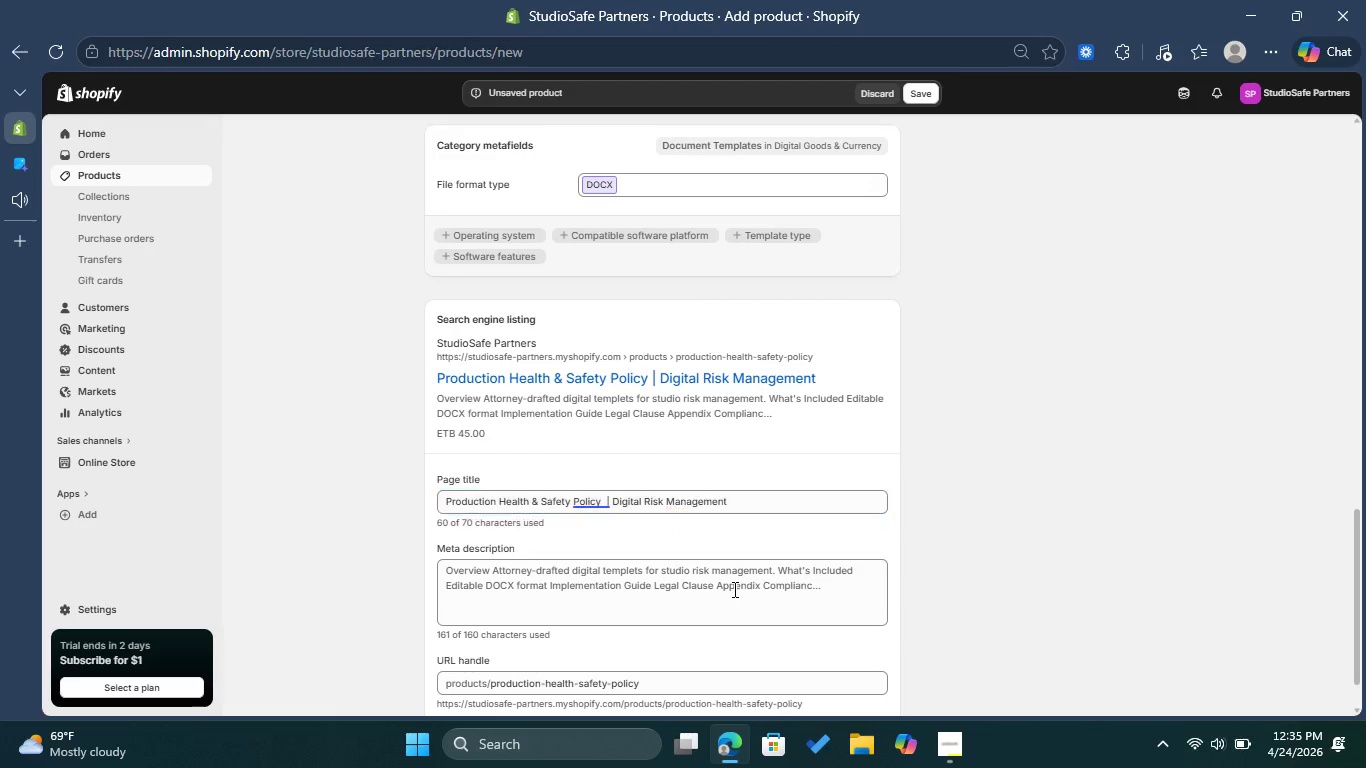 
left_click([733, 589])
 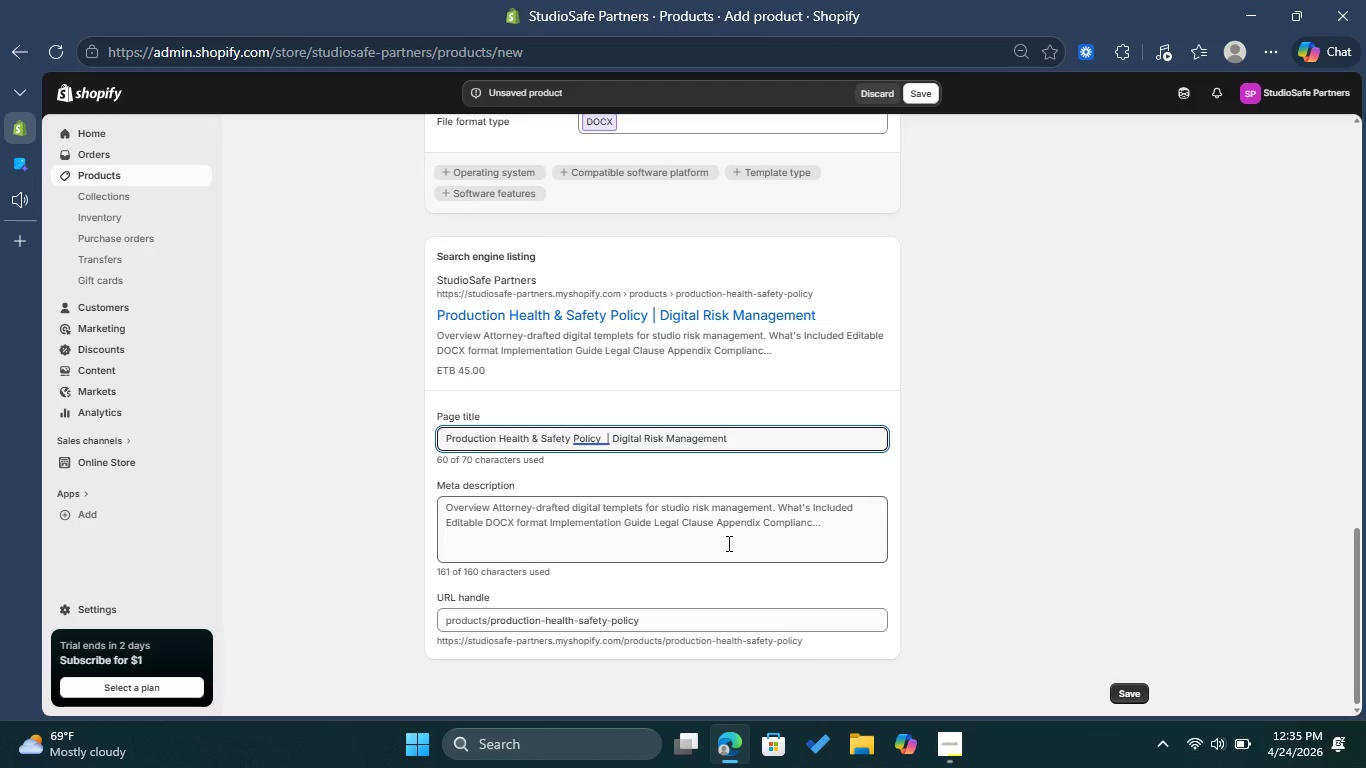 
scroll: coordinate [733, 589], scroll_direction: down, amount: 1.0
 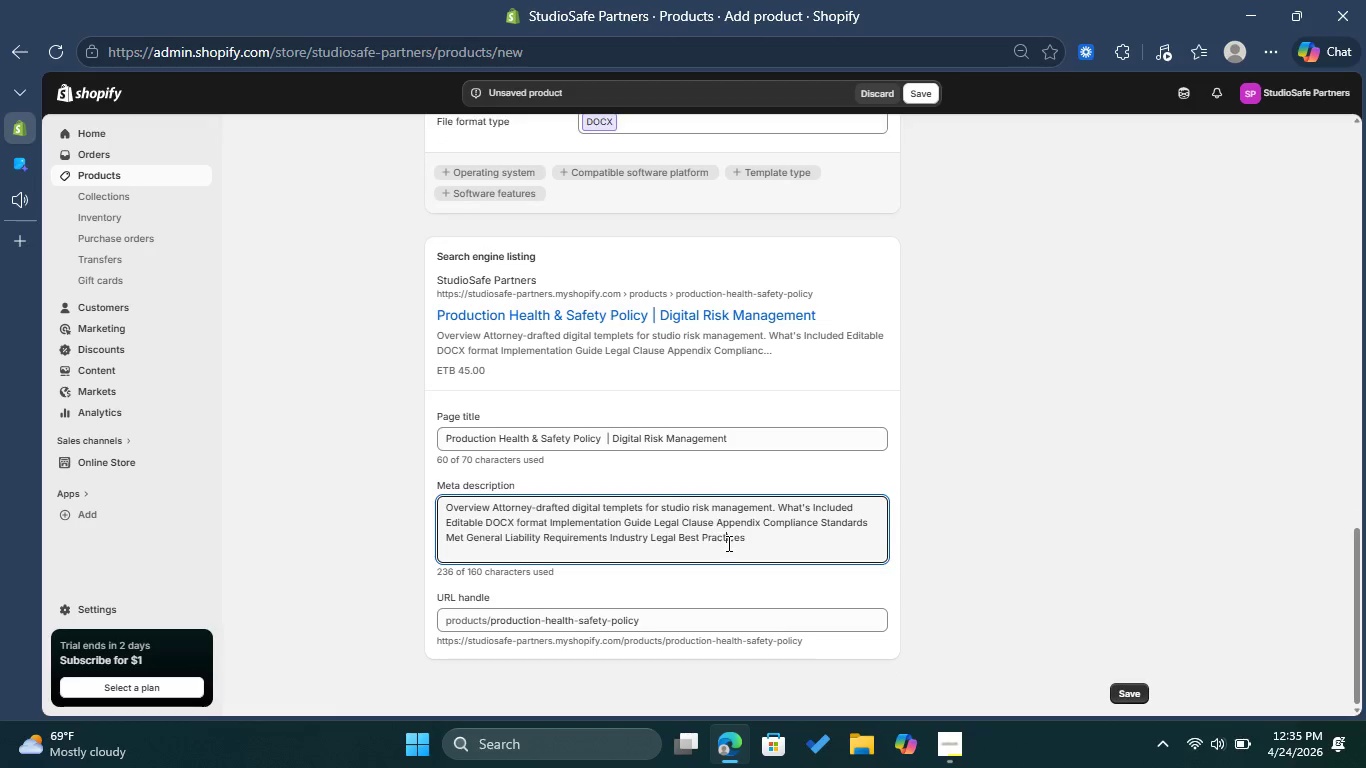 
left_click([727, 543])
 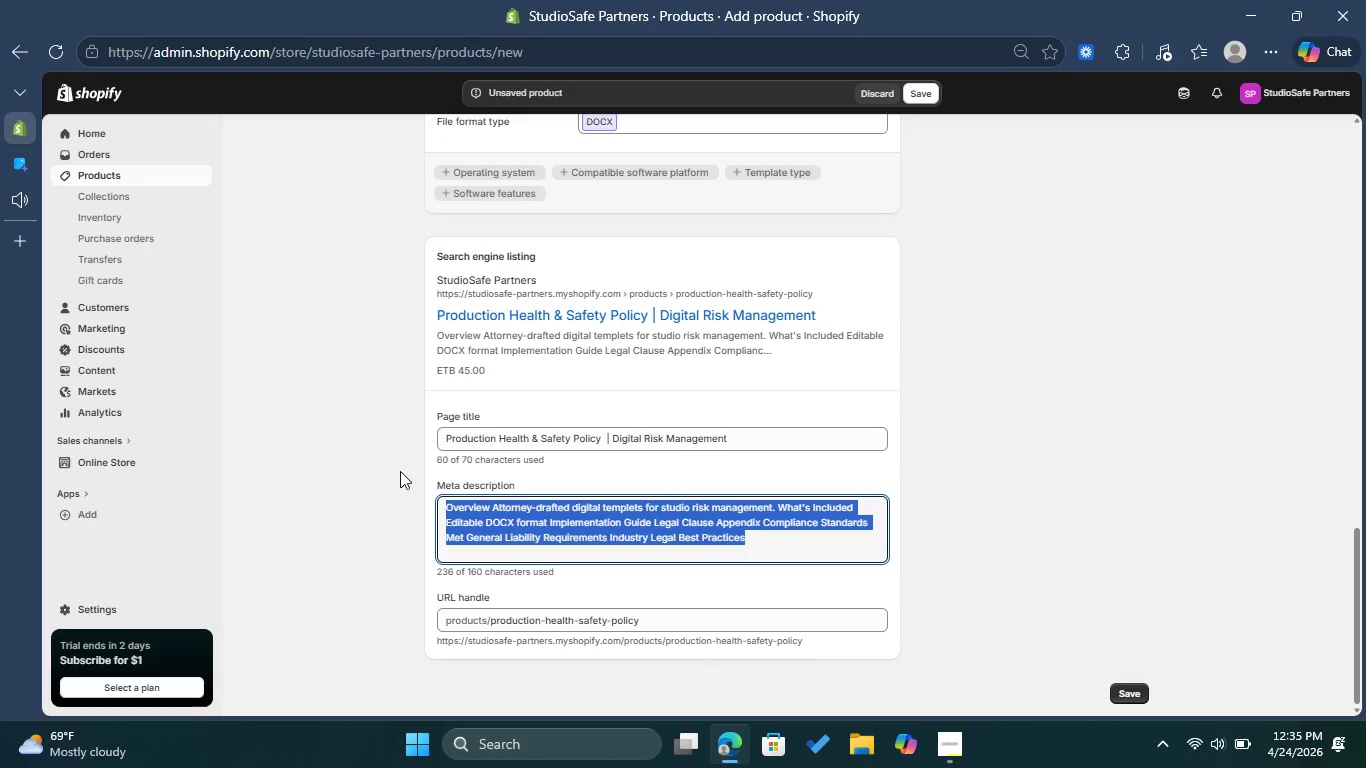 
left_click_drag(start_coordinate=[797, 533], to_coordinate=[400, 471])
 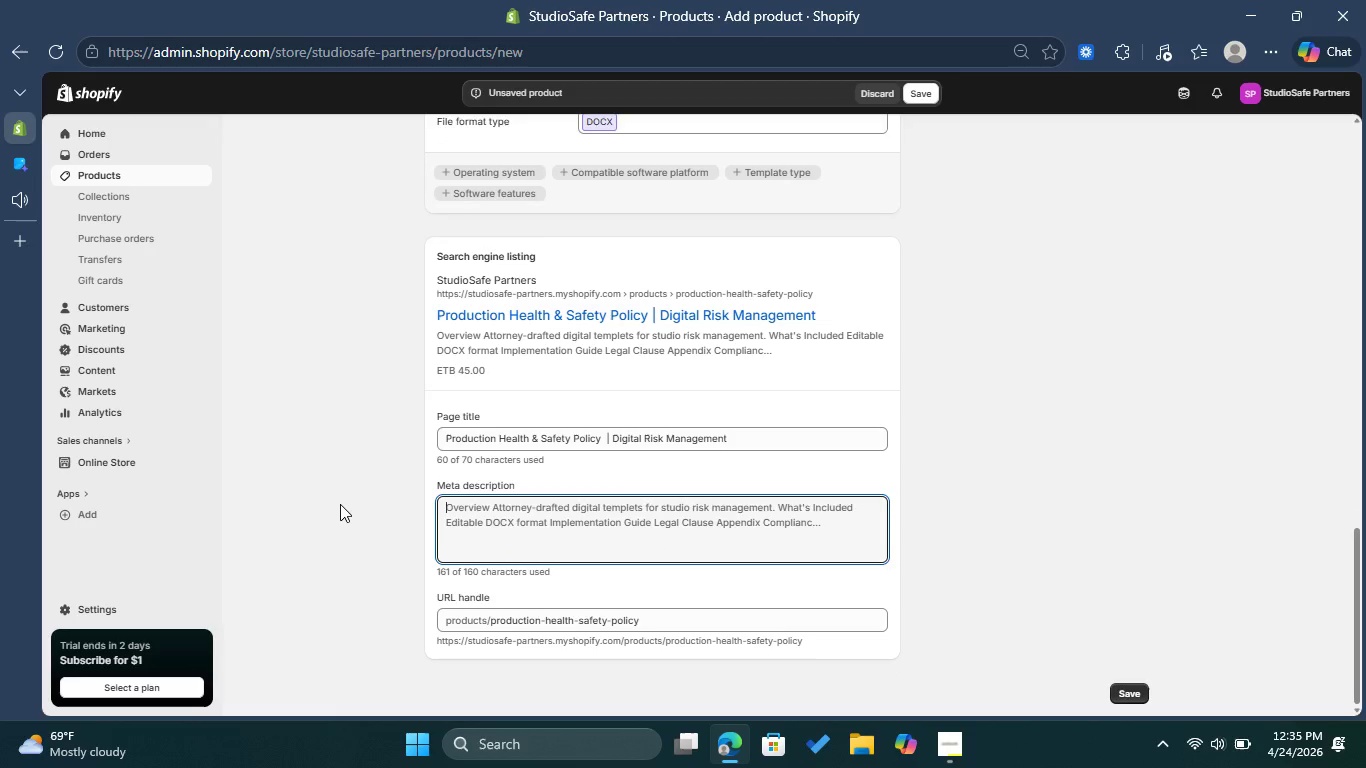 
key(Backspace)
type(Secure your studio with professional production health & Safety policy. Legal templates designed specifically for creative prodi)
key(Backspace)
type(uction.)
 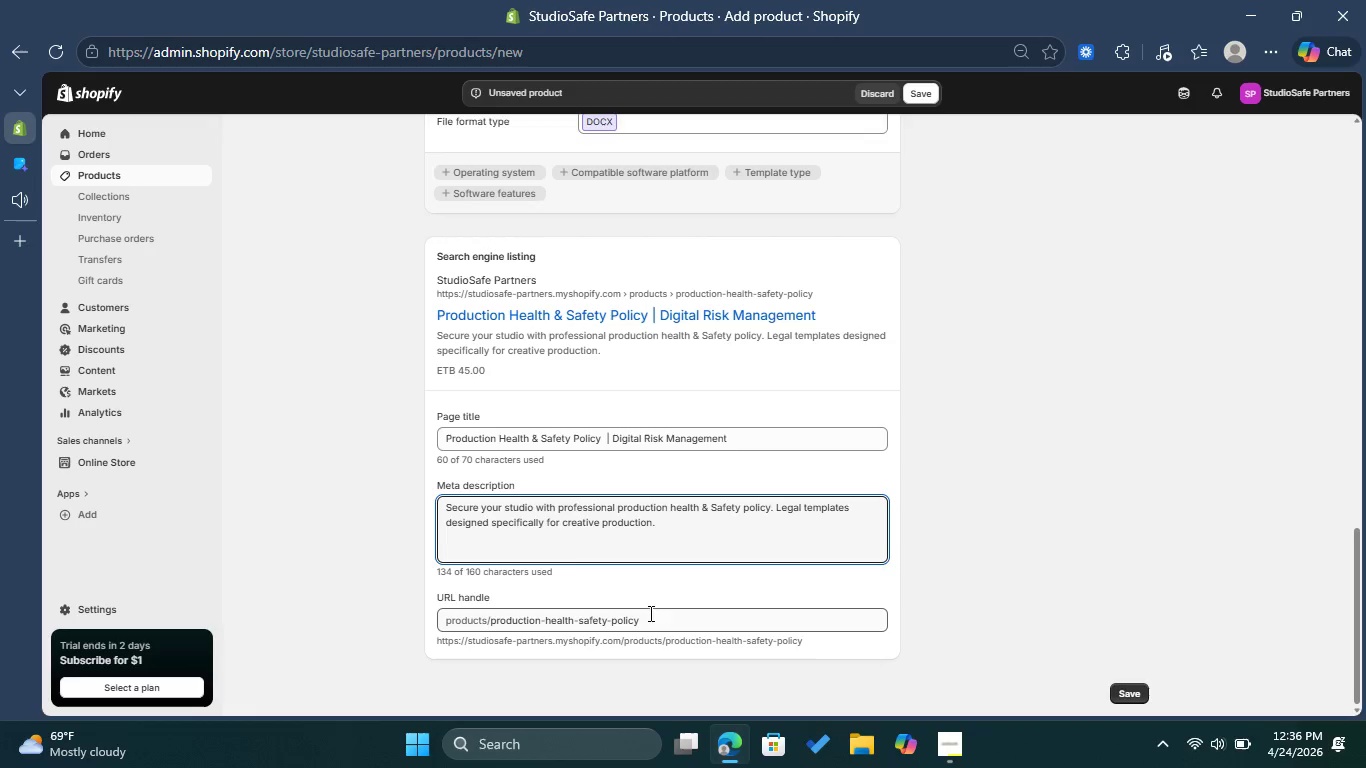 
left_click([662, 619])
 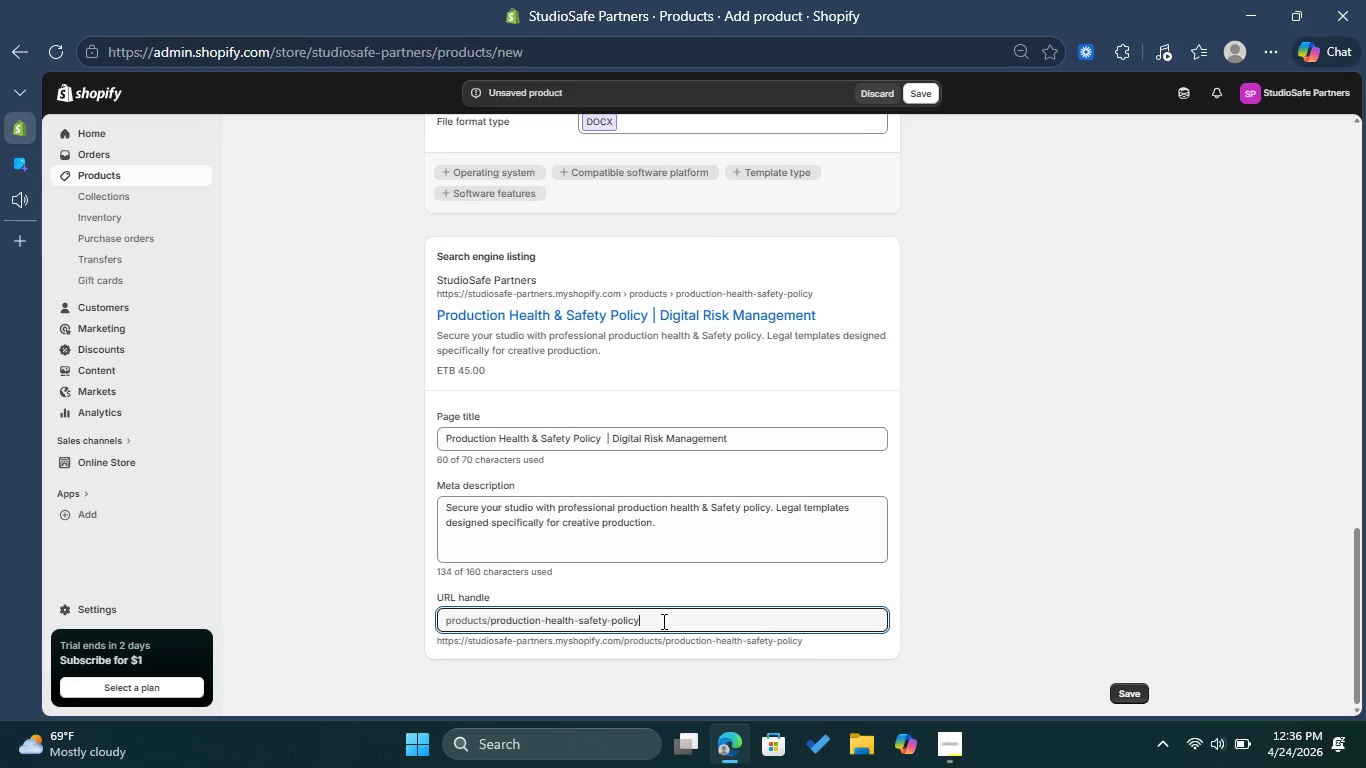 
wait(9.16)
 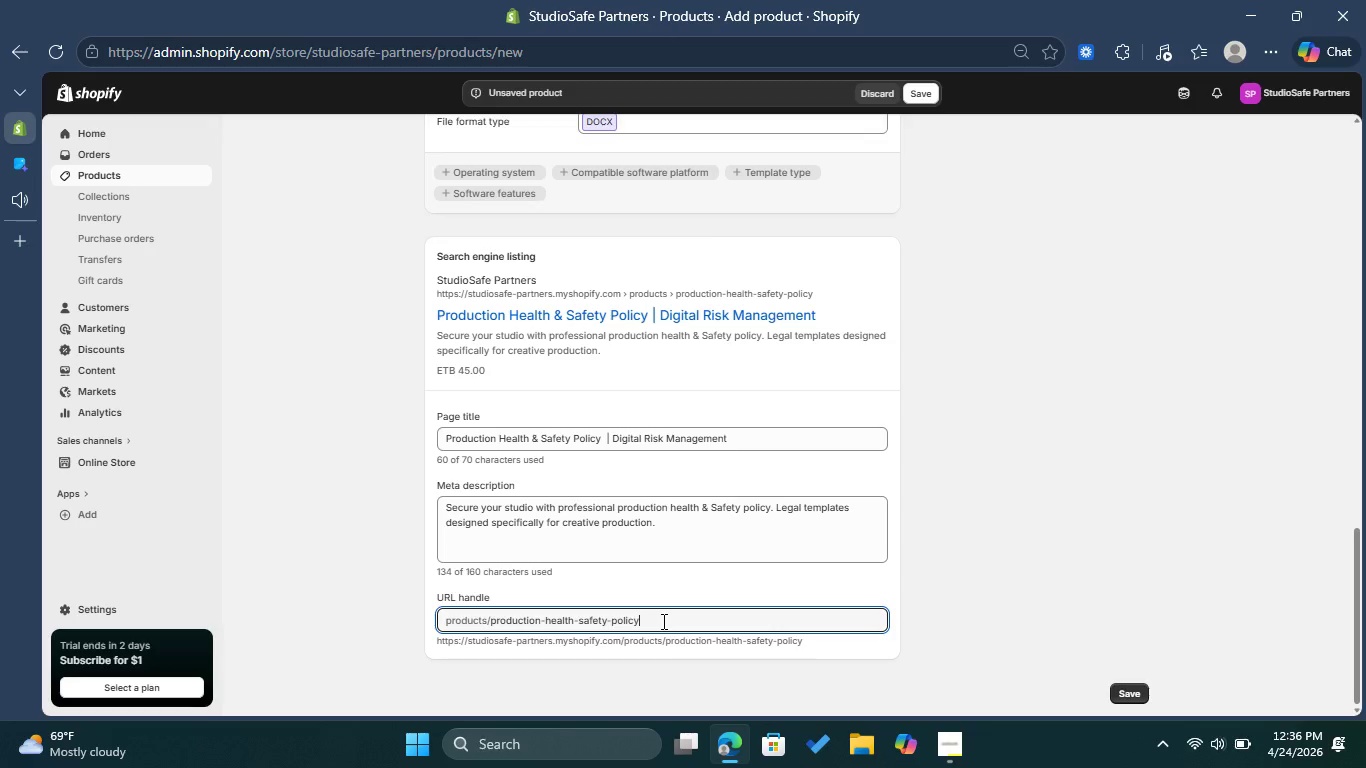 
left_click([1131, 696])
 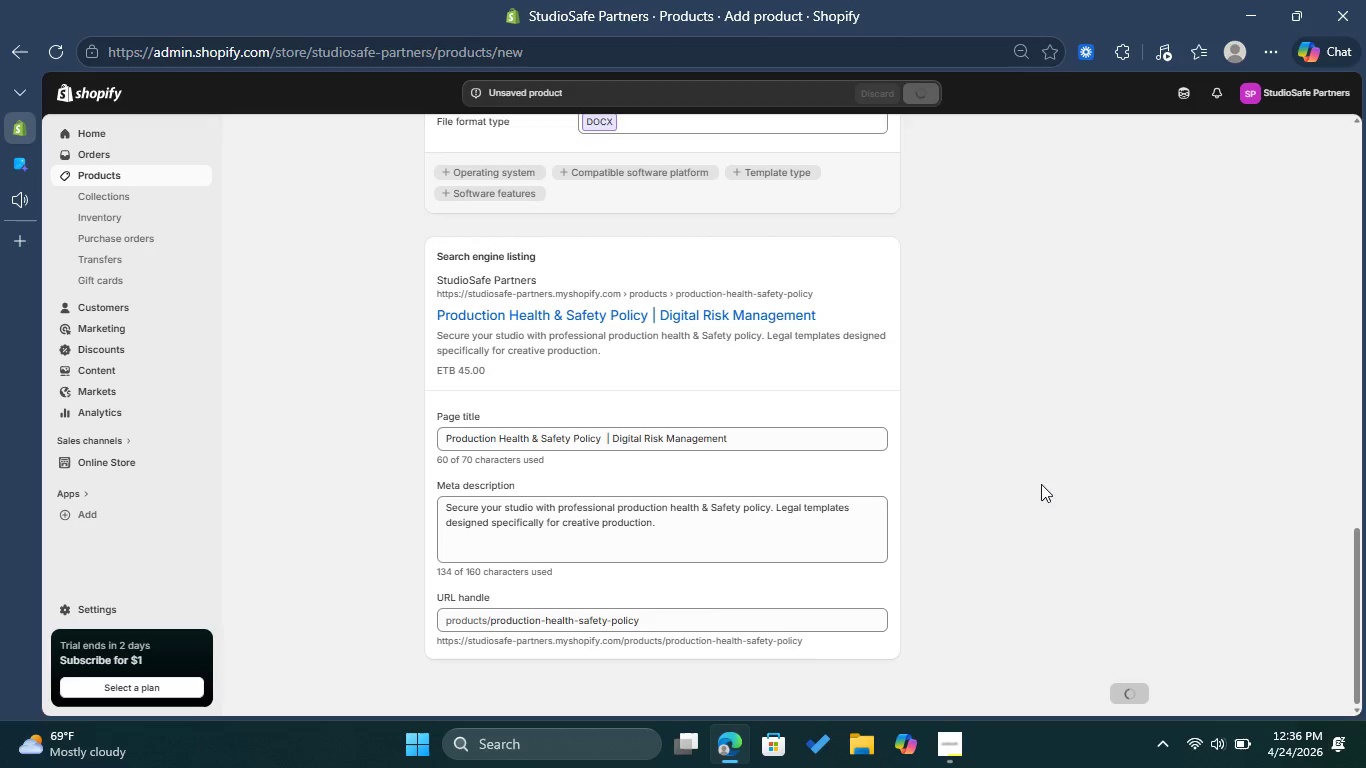 
wait(6.83)
 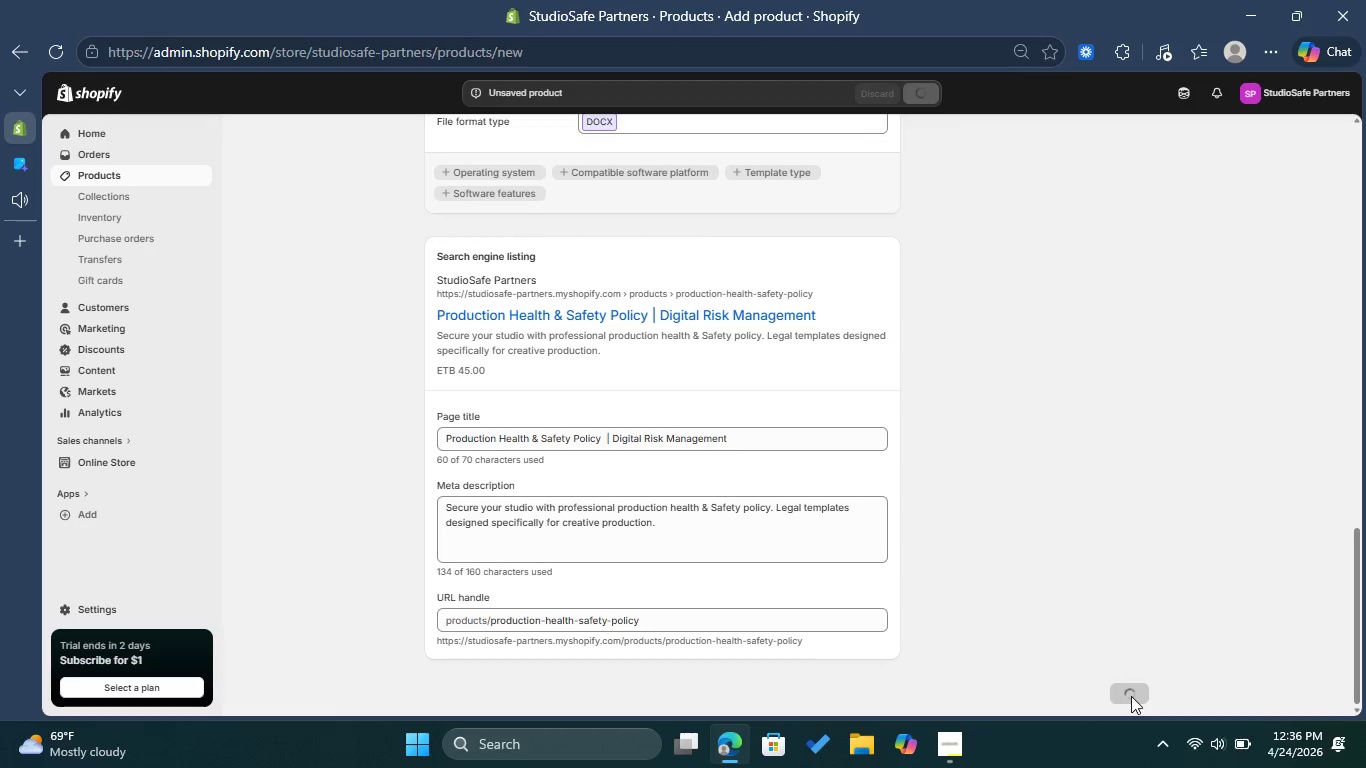 
scroll: coordinate [1013, 471], scroll_direction: up, amount: 1.0
 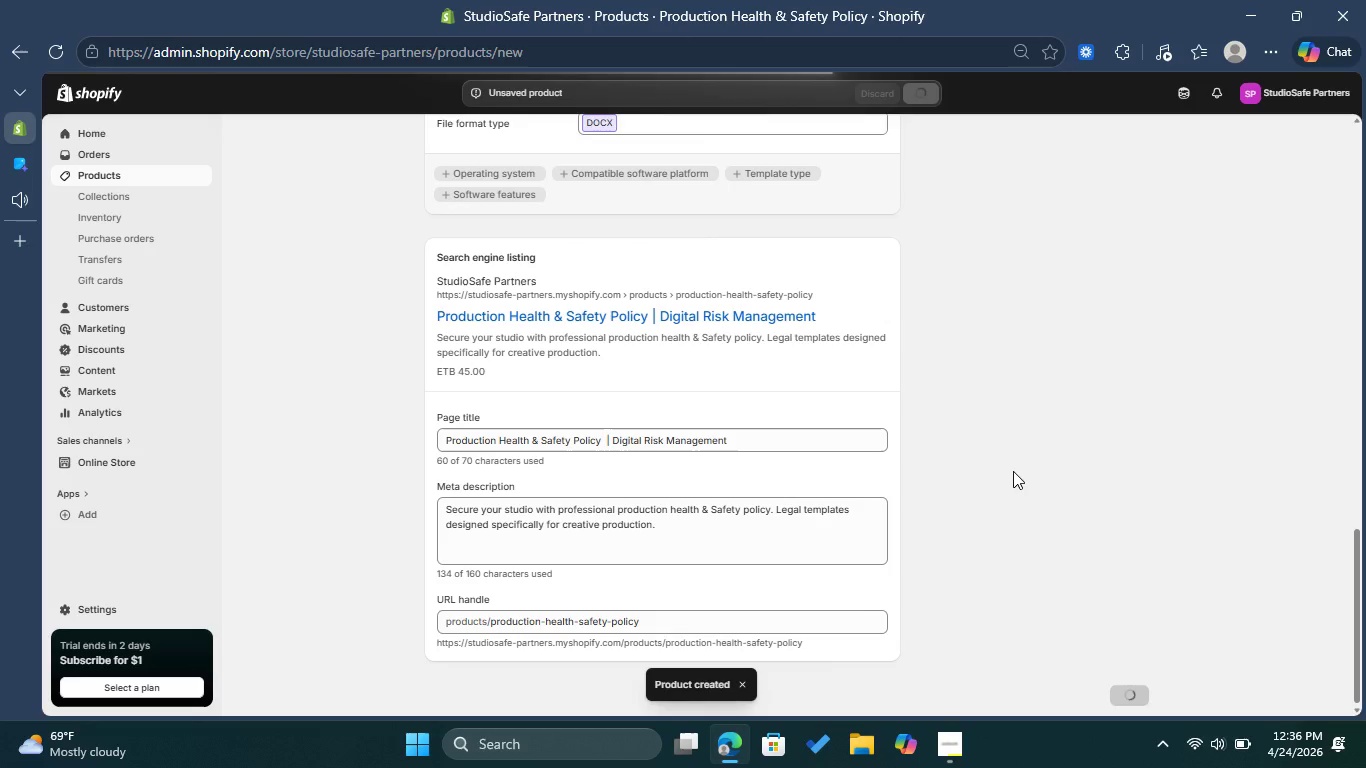 
mouse_move([985, 455])
 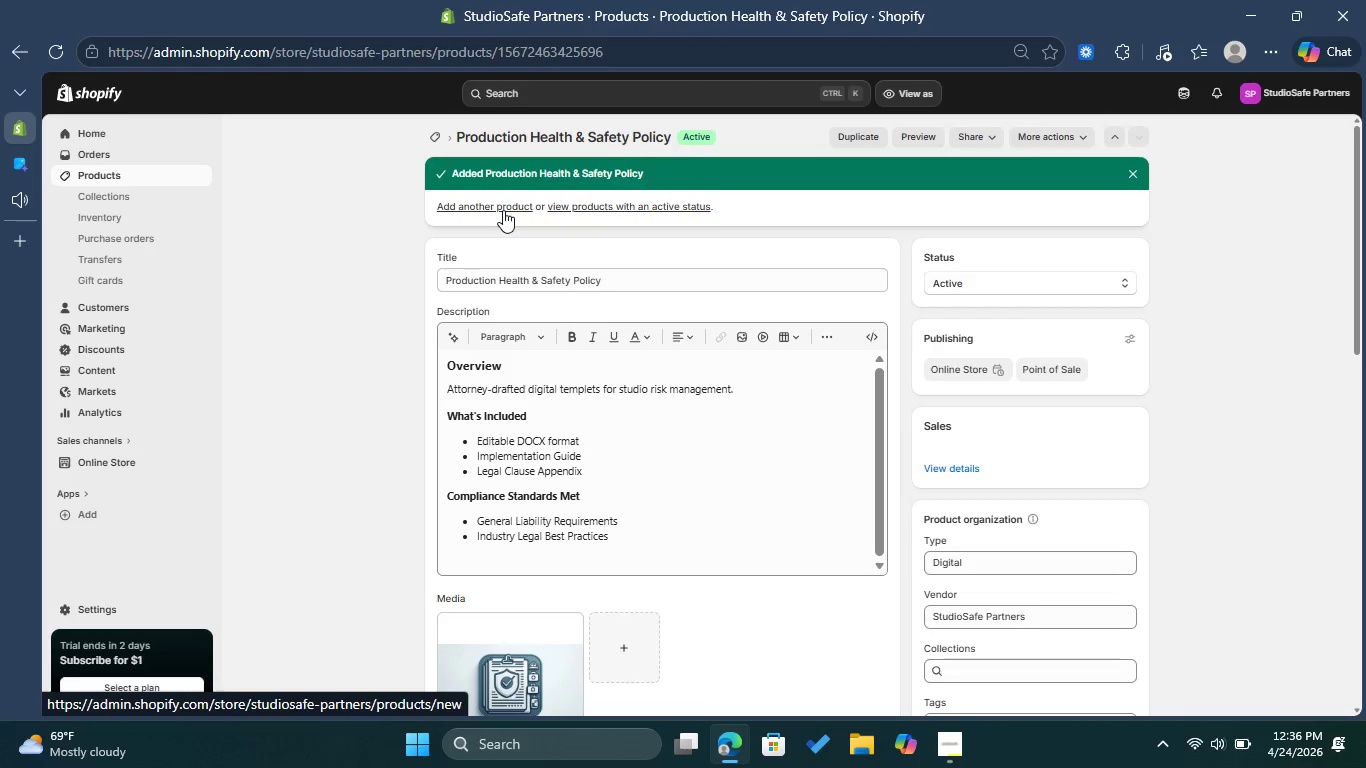 
left_click([503, 210])
 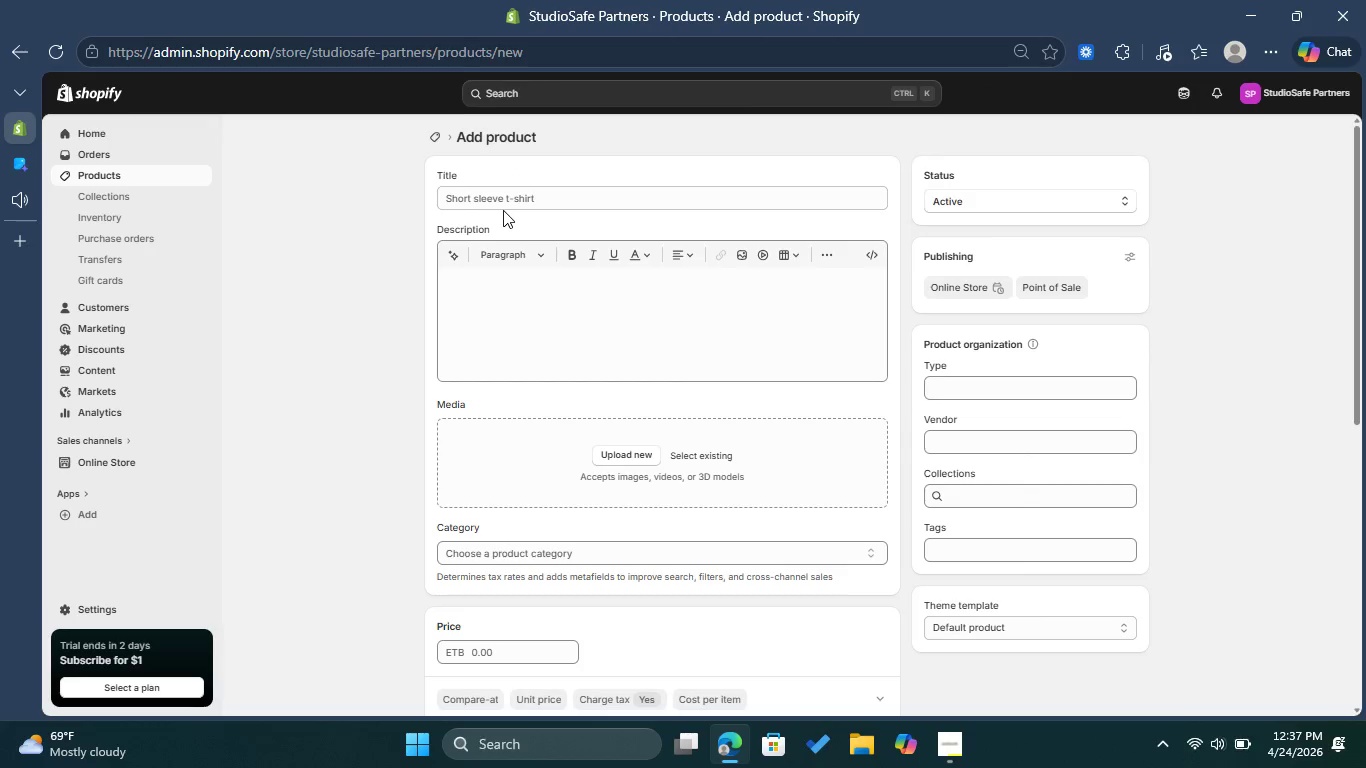 
wait(10.08)
 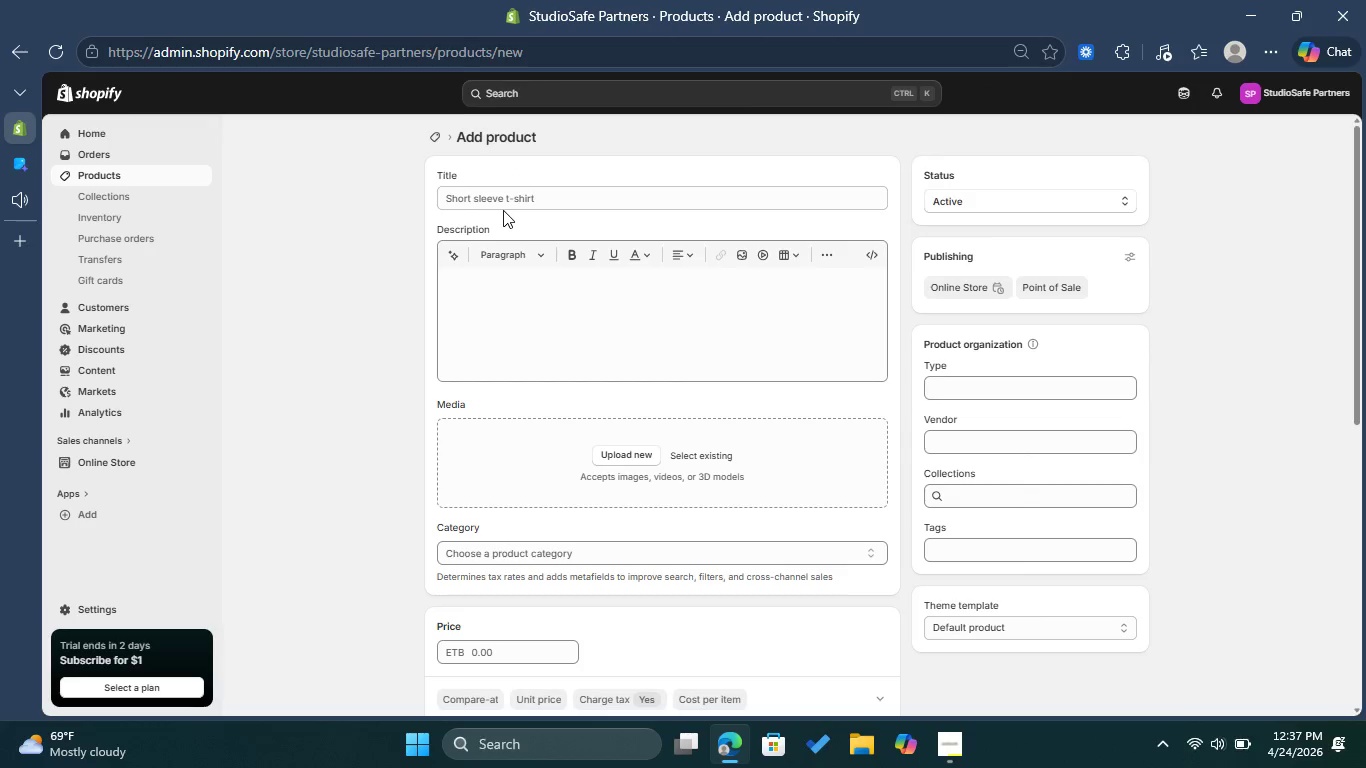 
left_click([495, 182])
 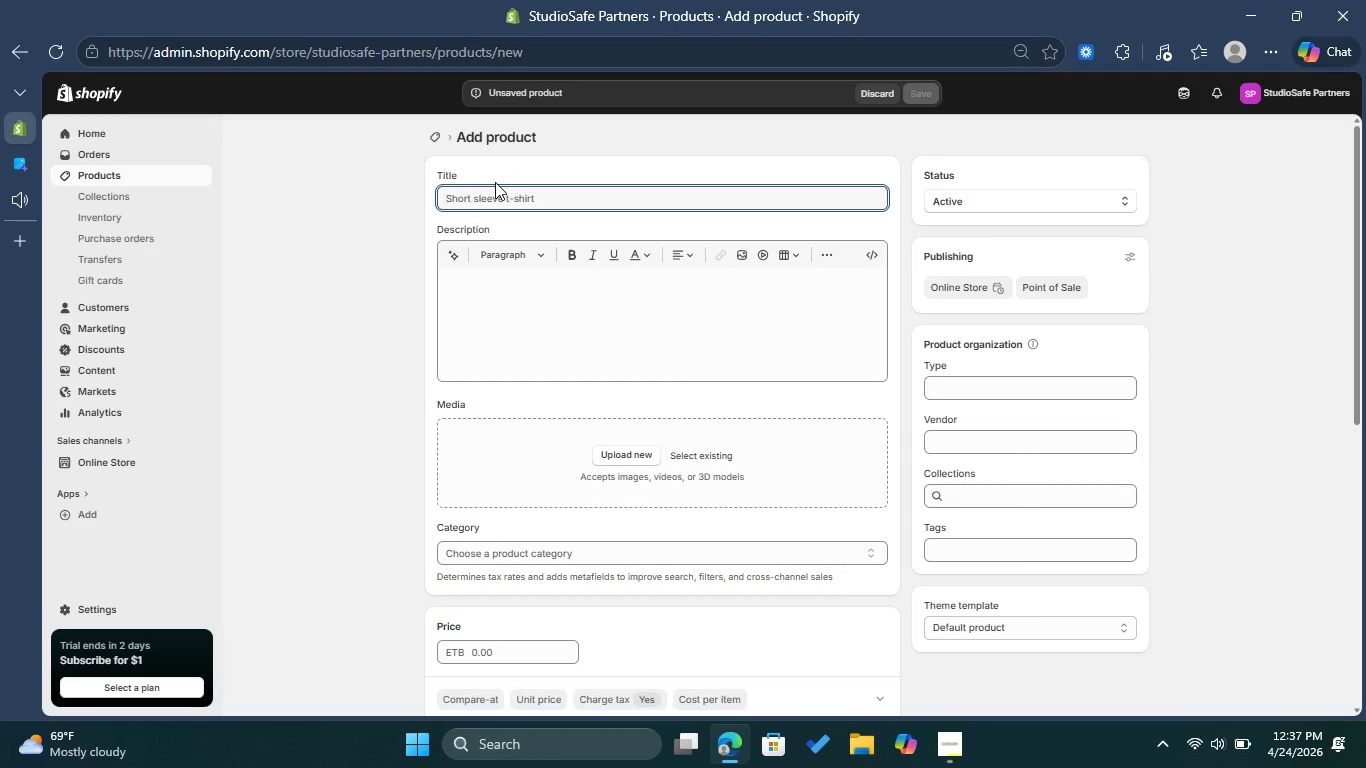 
type(Professionl On)
 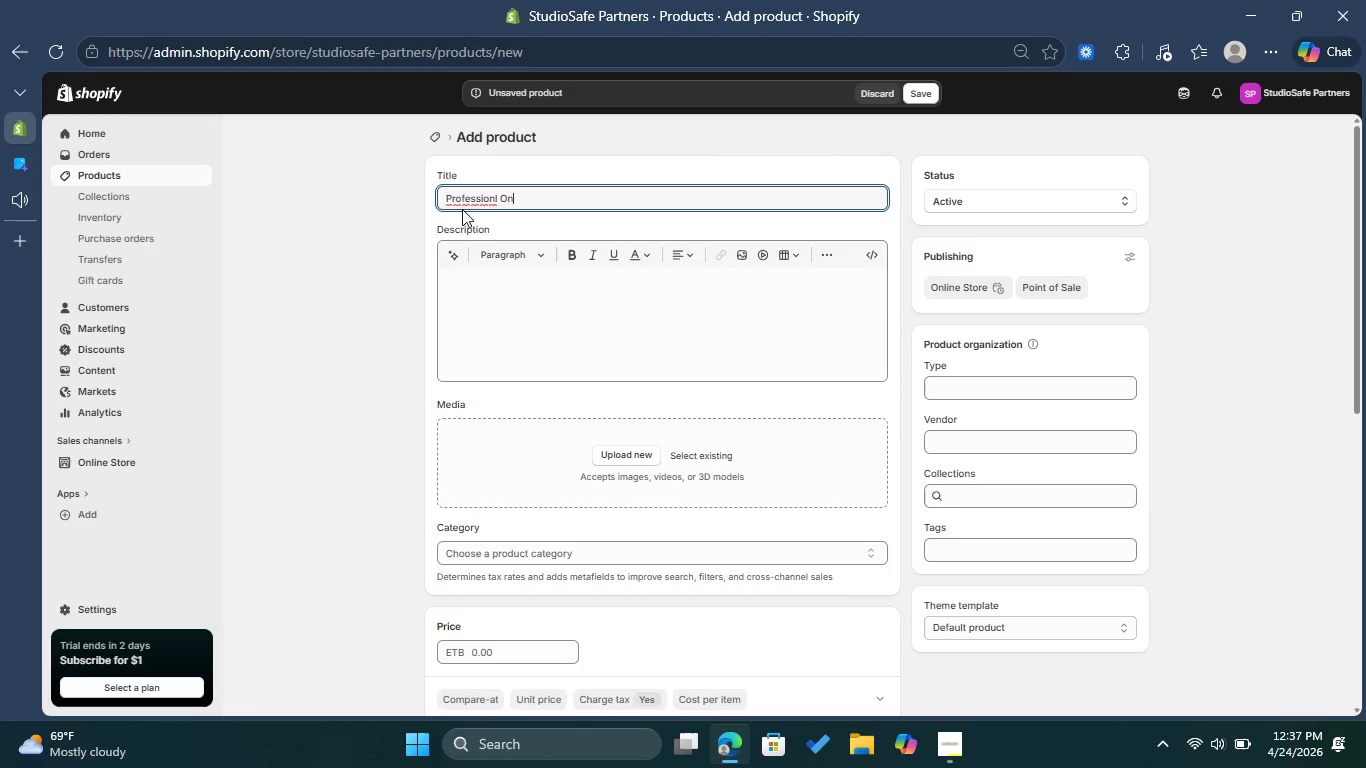 
 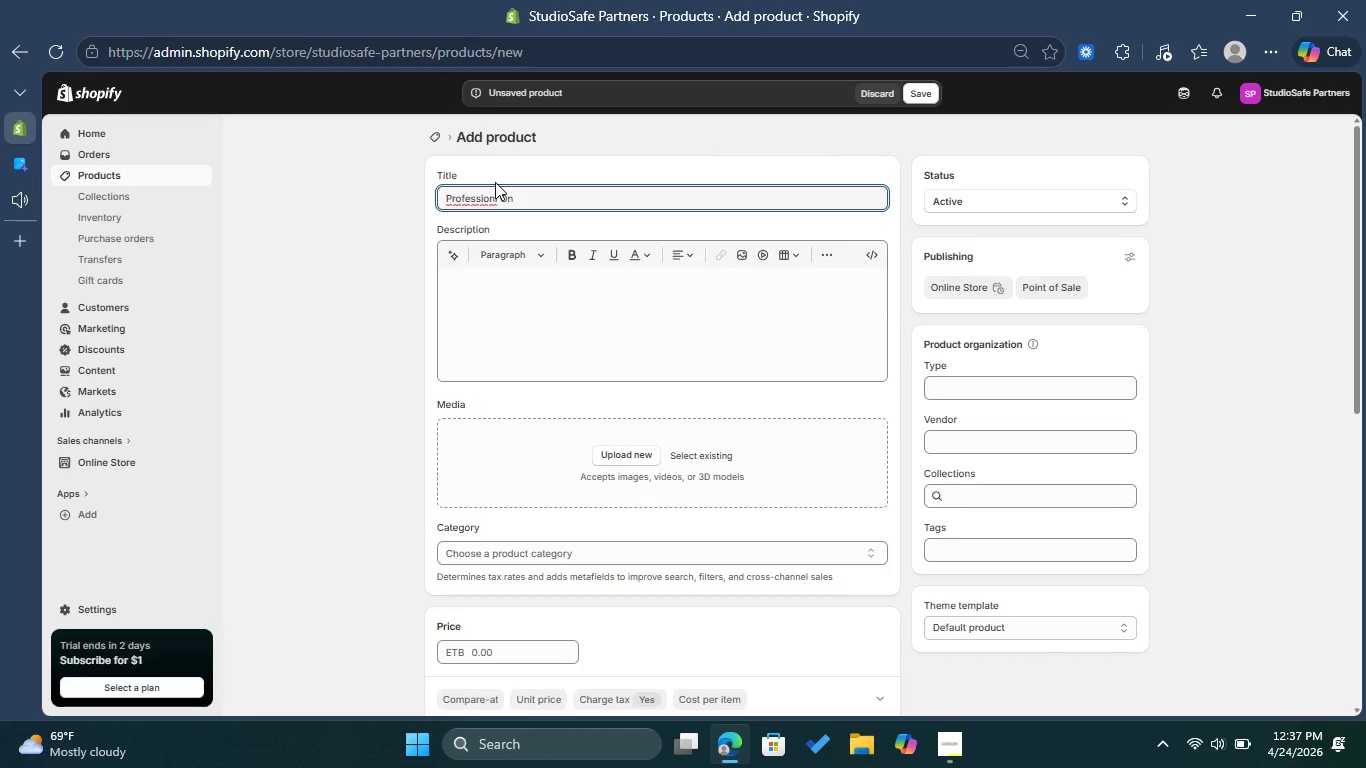 
mouse_move([478, 225])
 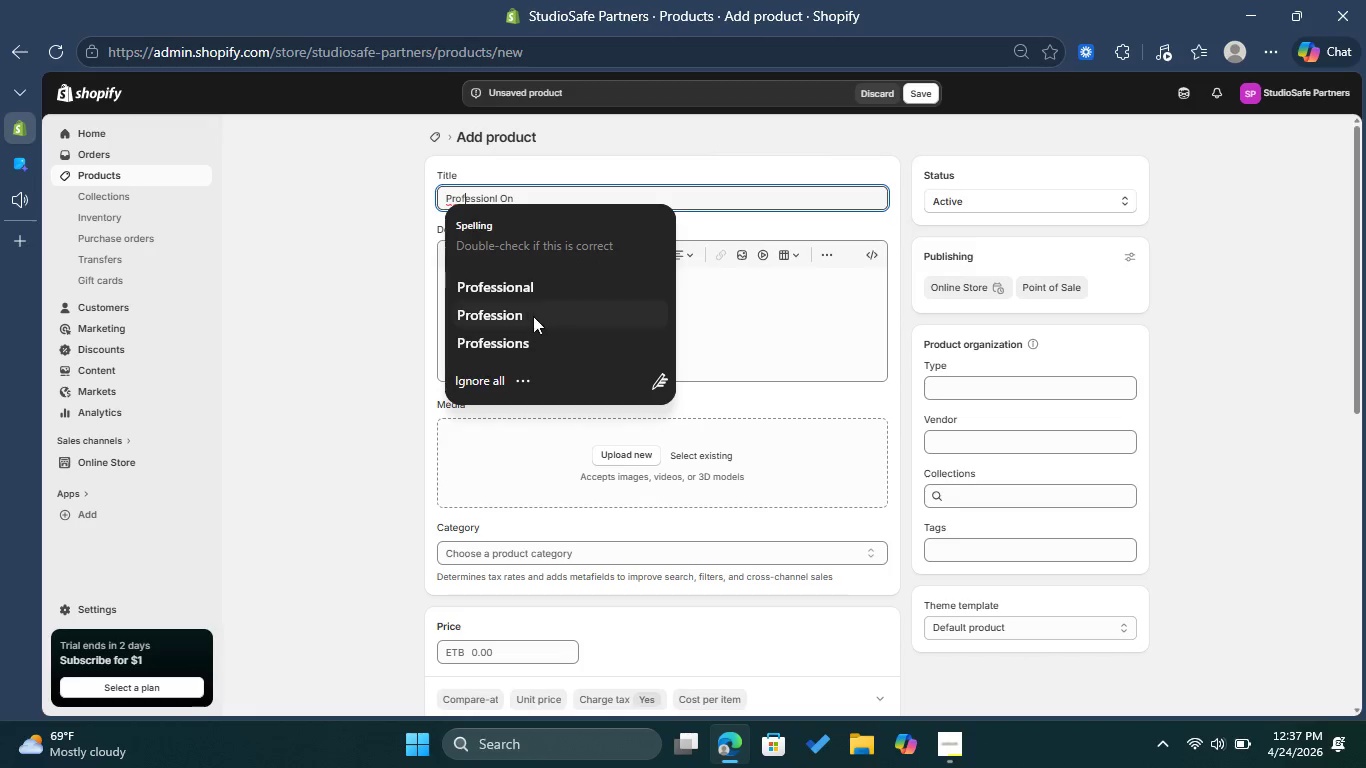 
left_click([465, 198])
 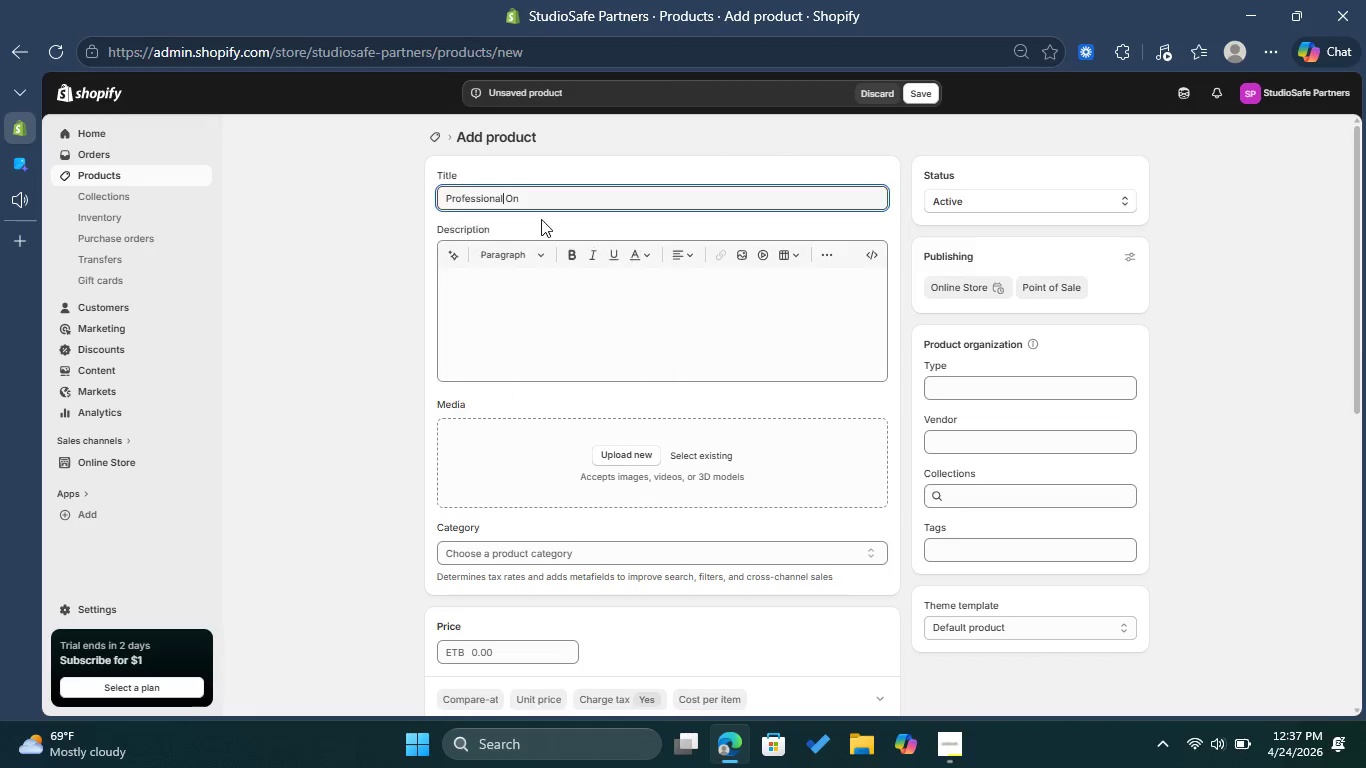 
left_click([539, 295])
 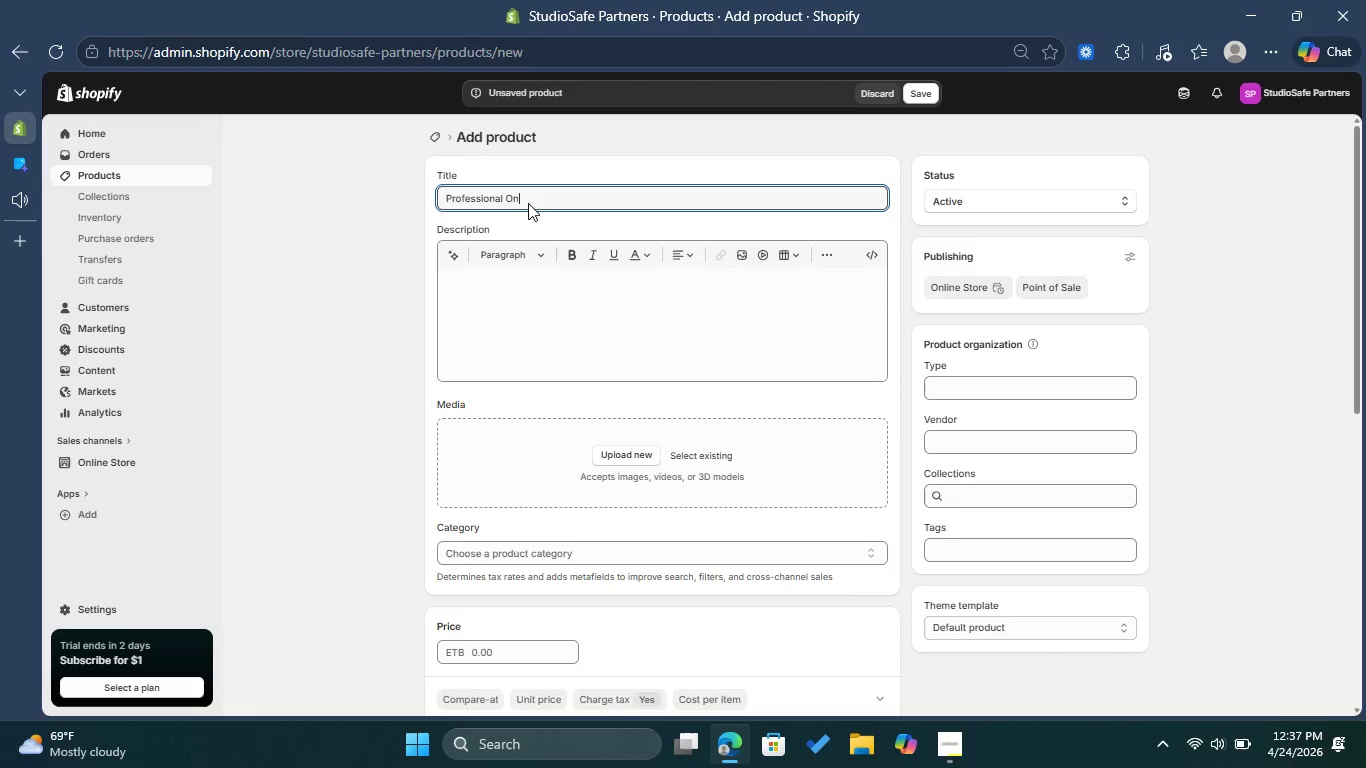 
left_click([539, 205])
 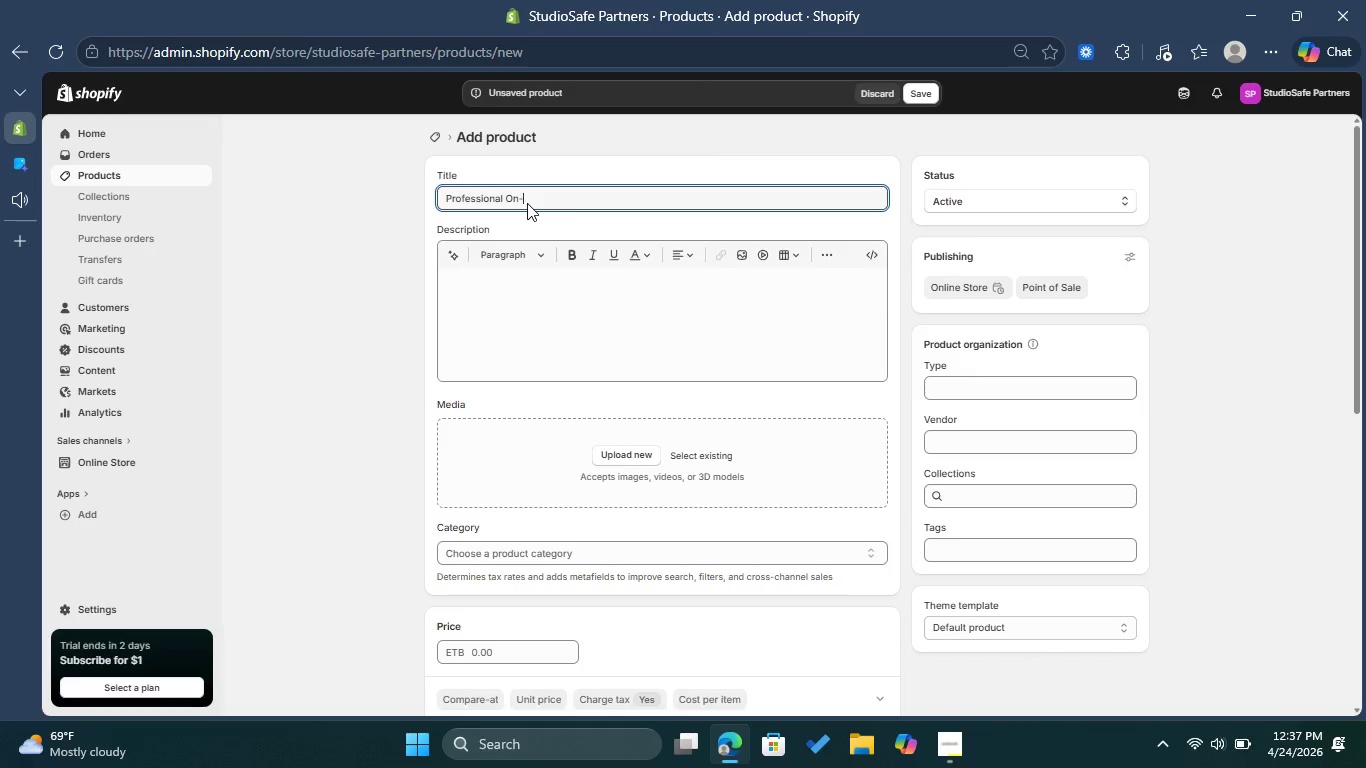 
type(-Site Safety Audit )
 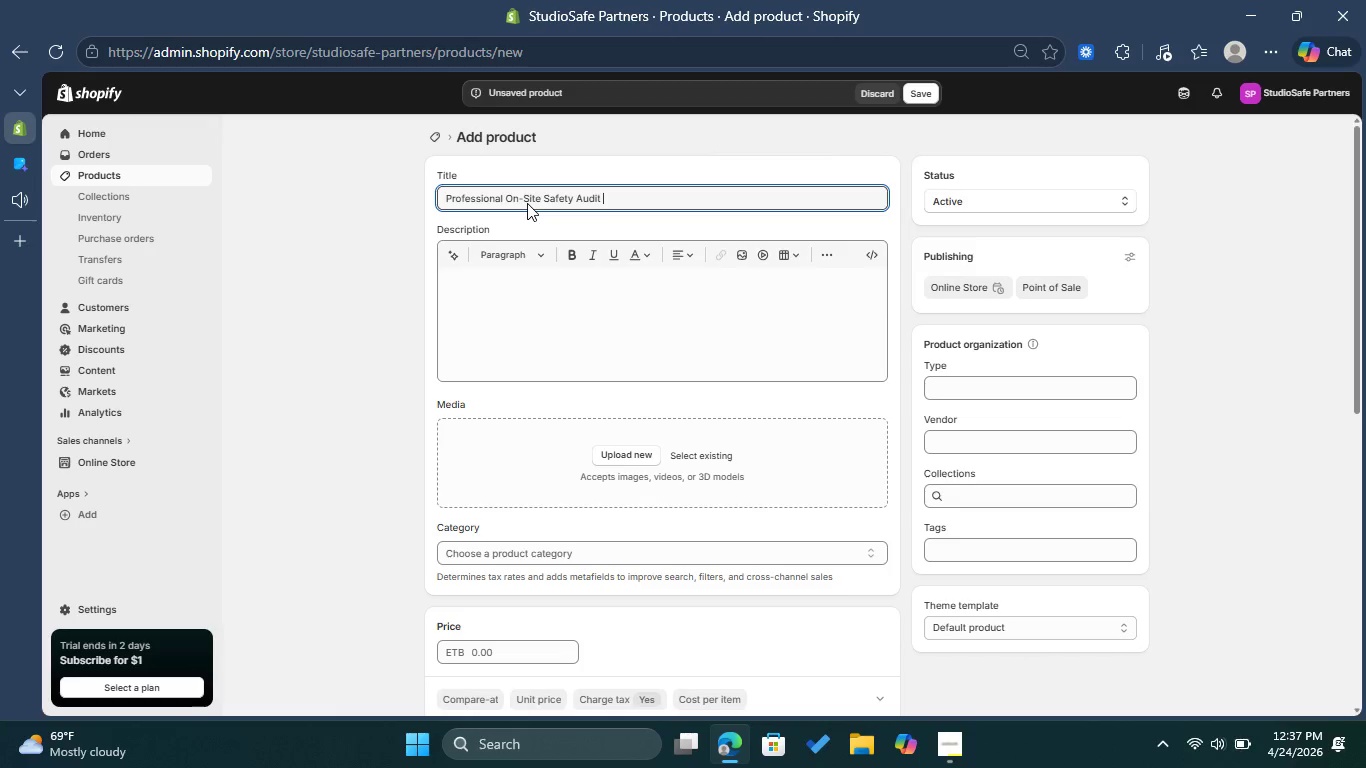 
double_click([530, 263])
 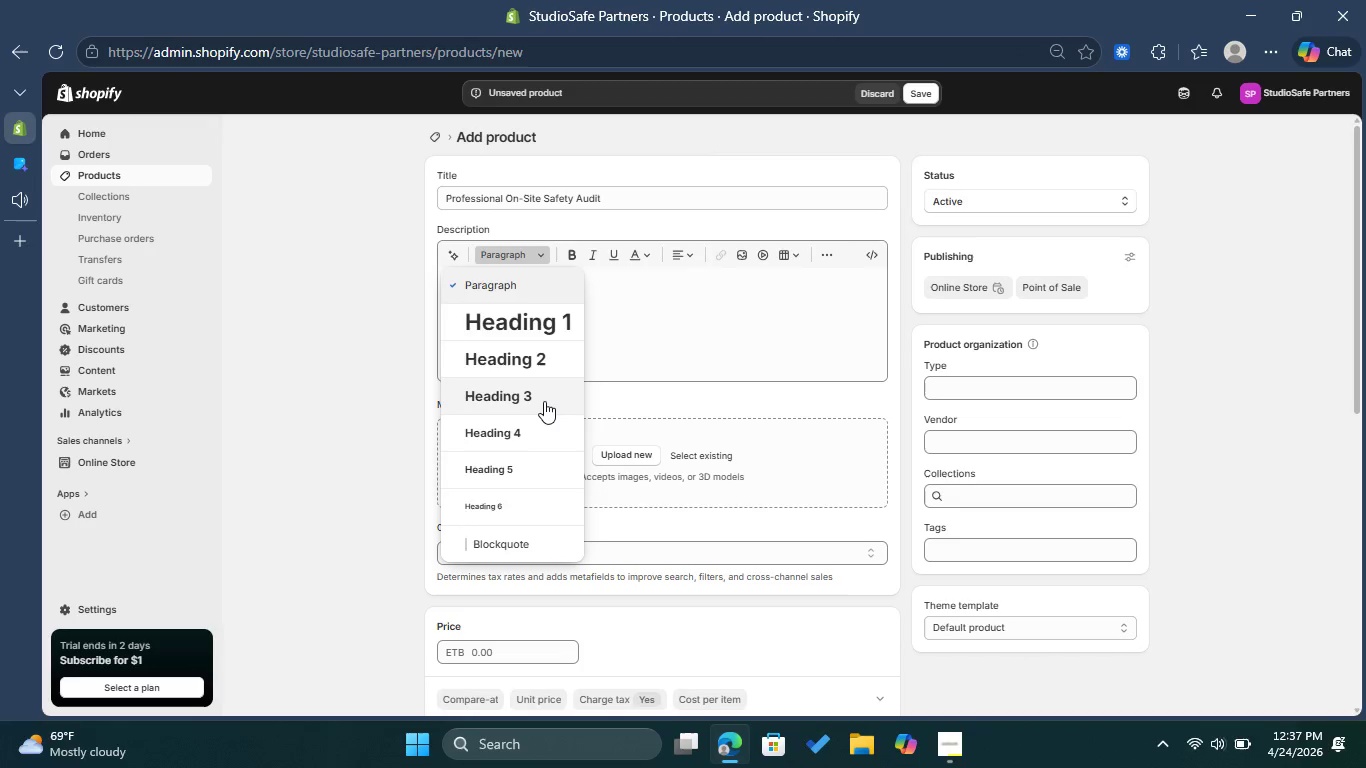 
left_click([544, 401])
 